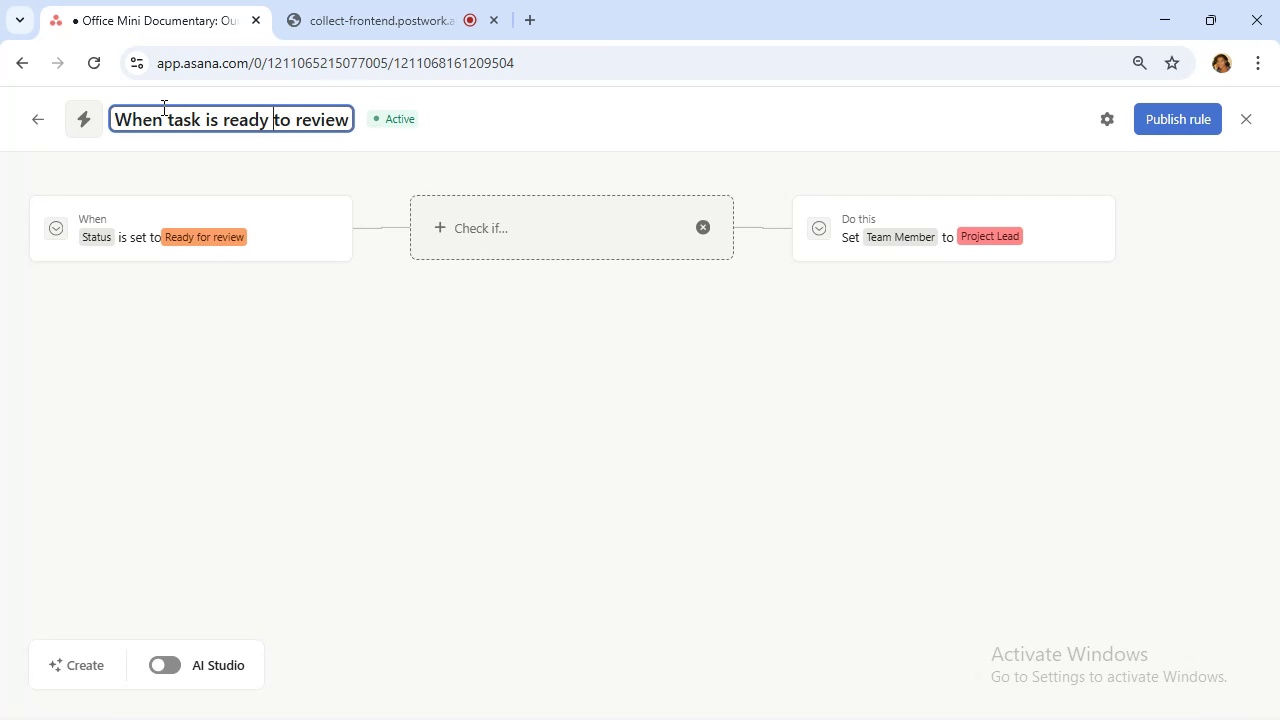 
key(ArrowLeft)
 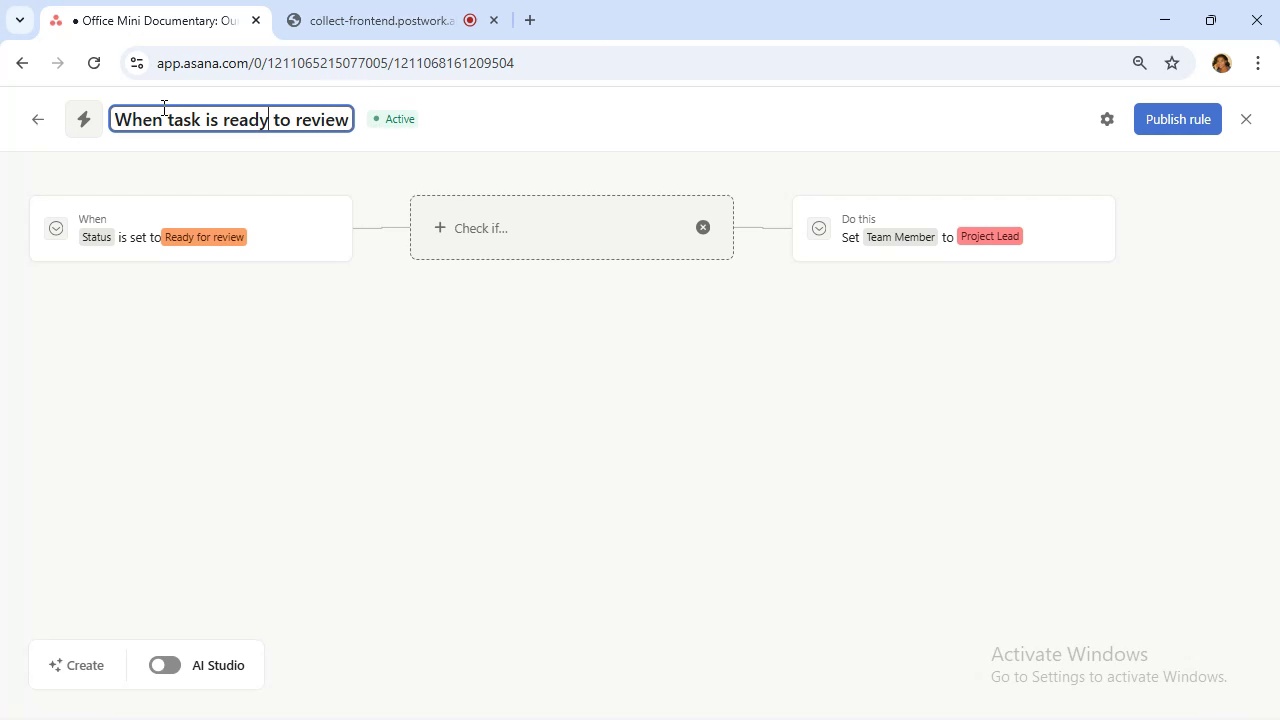 
key(ArrowLeft)
 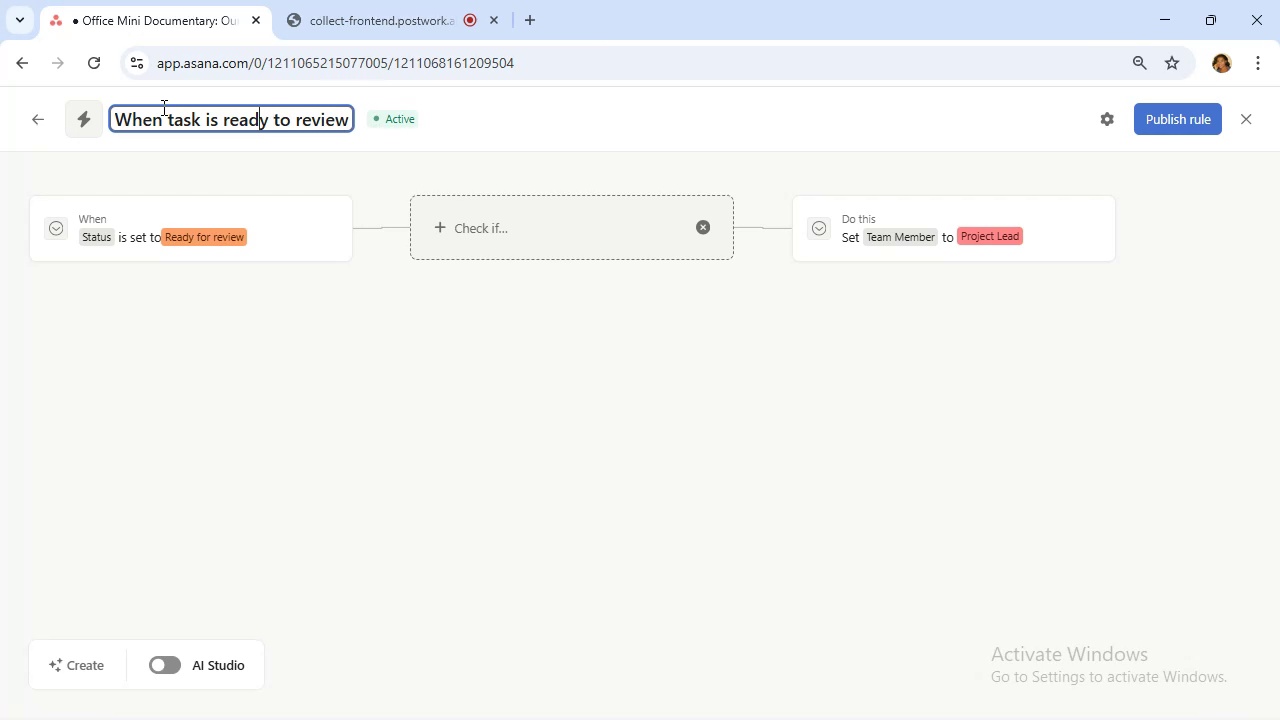 
key(ArrowLeft)
 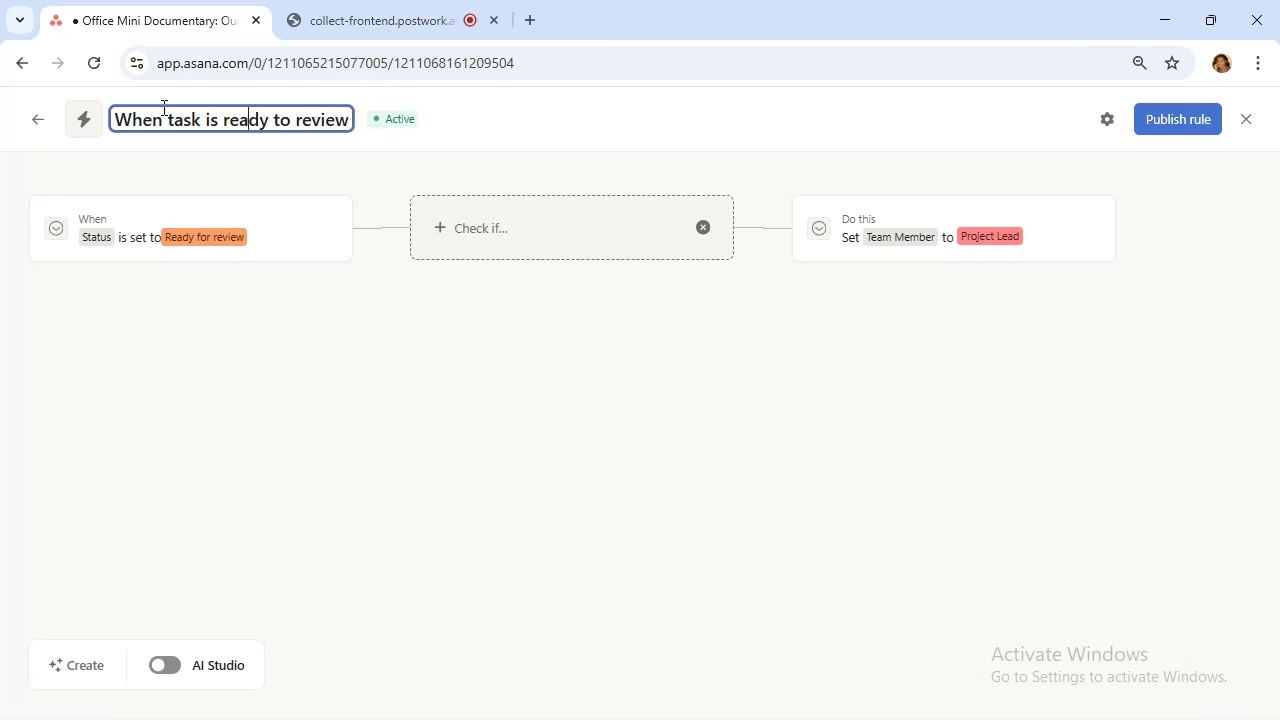 
key(ArrowLeft)
 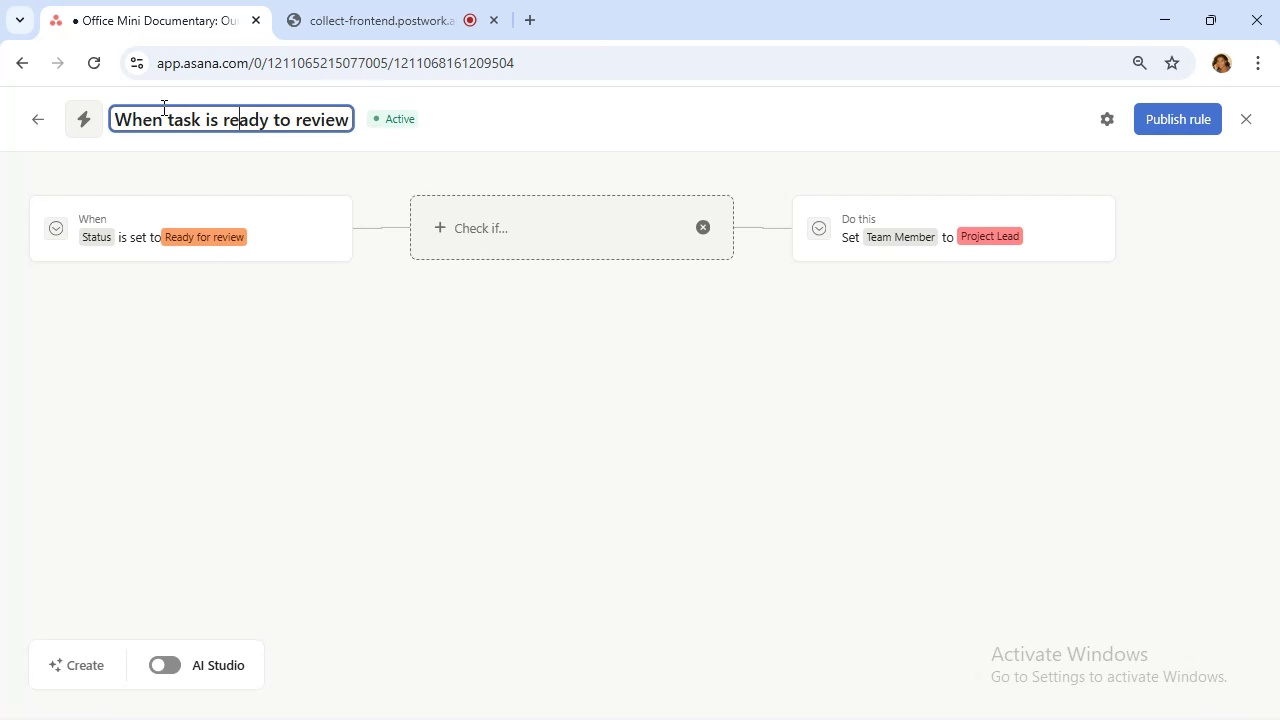 
key(ArrowLeft)
 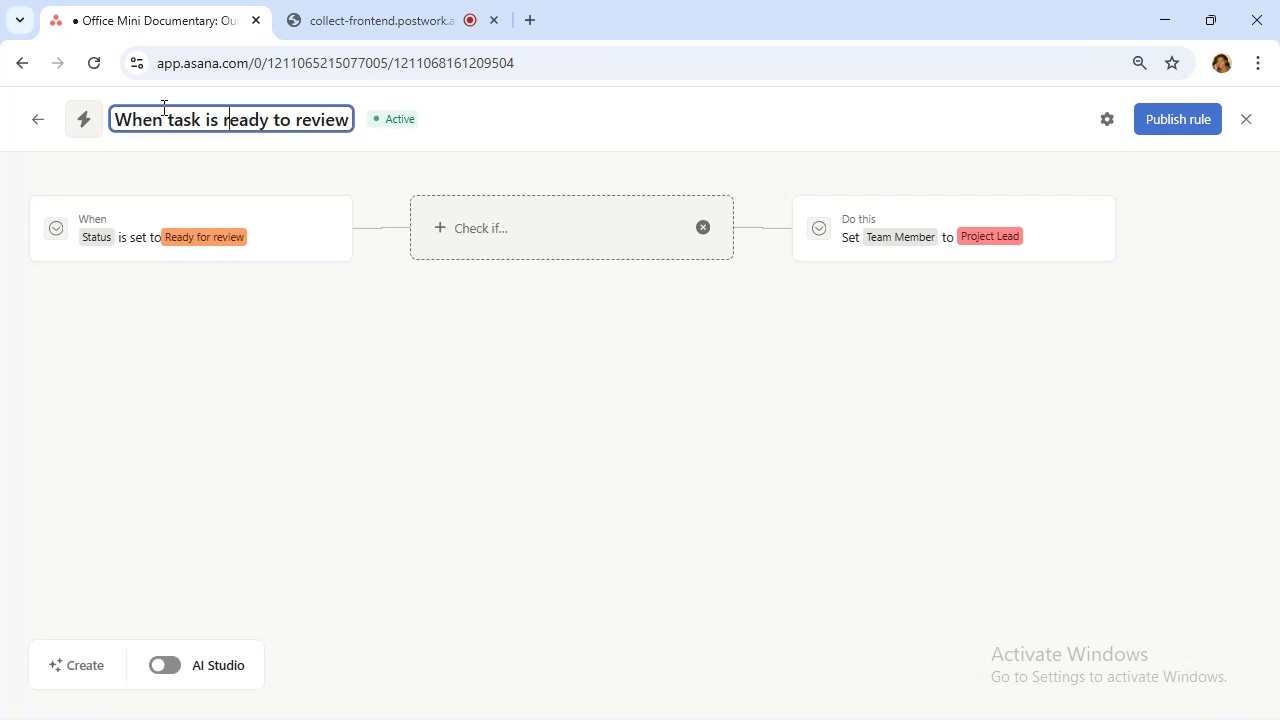 
key(ArrowLeft)
 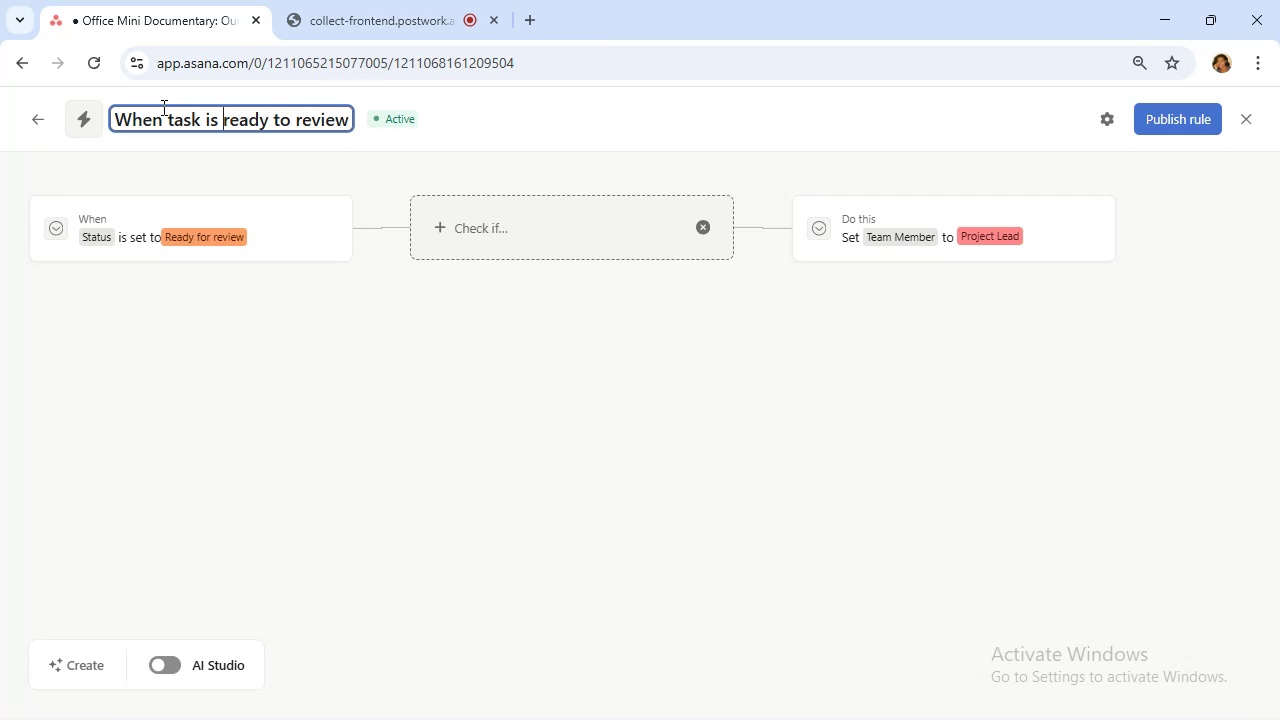 
key(ArrowLeft)
 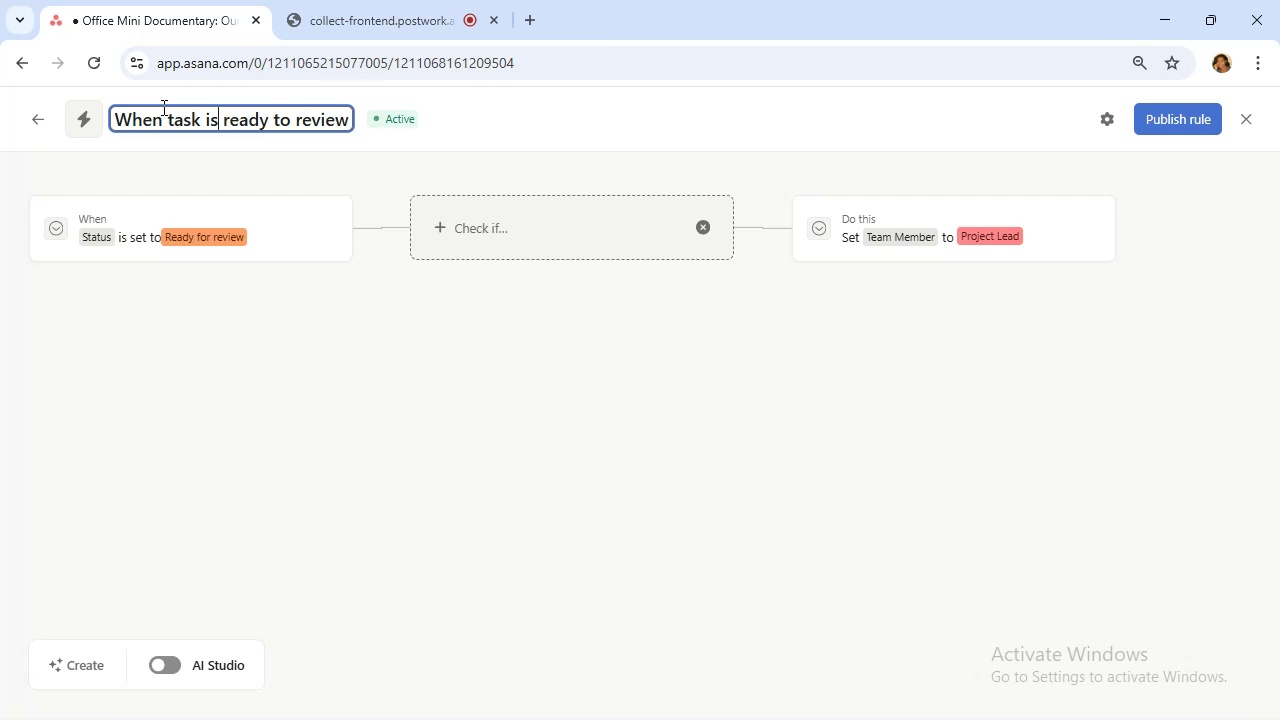 
key(ArrowLeft)
 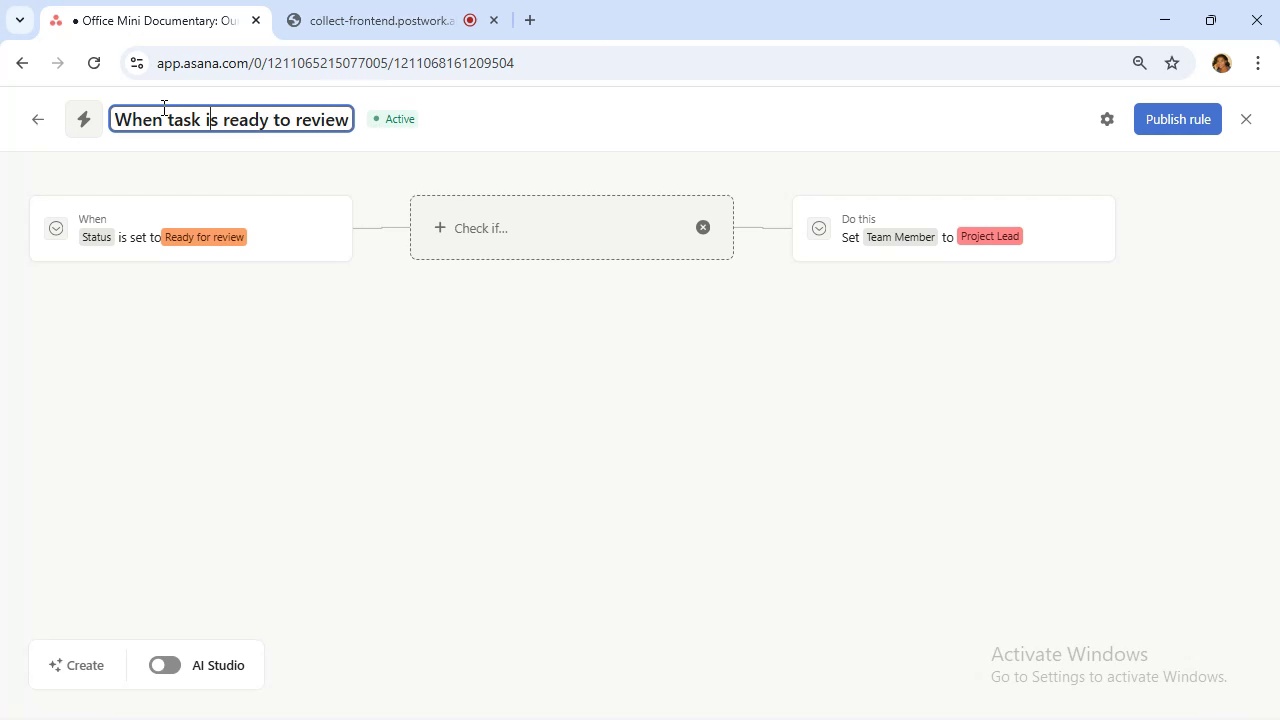 
key(ArrowLeft)
 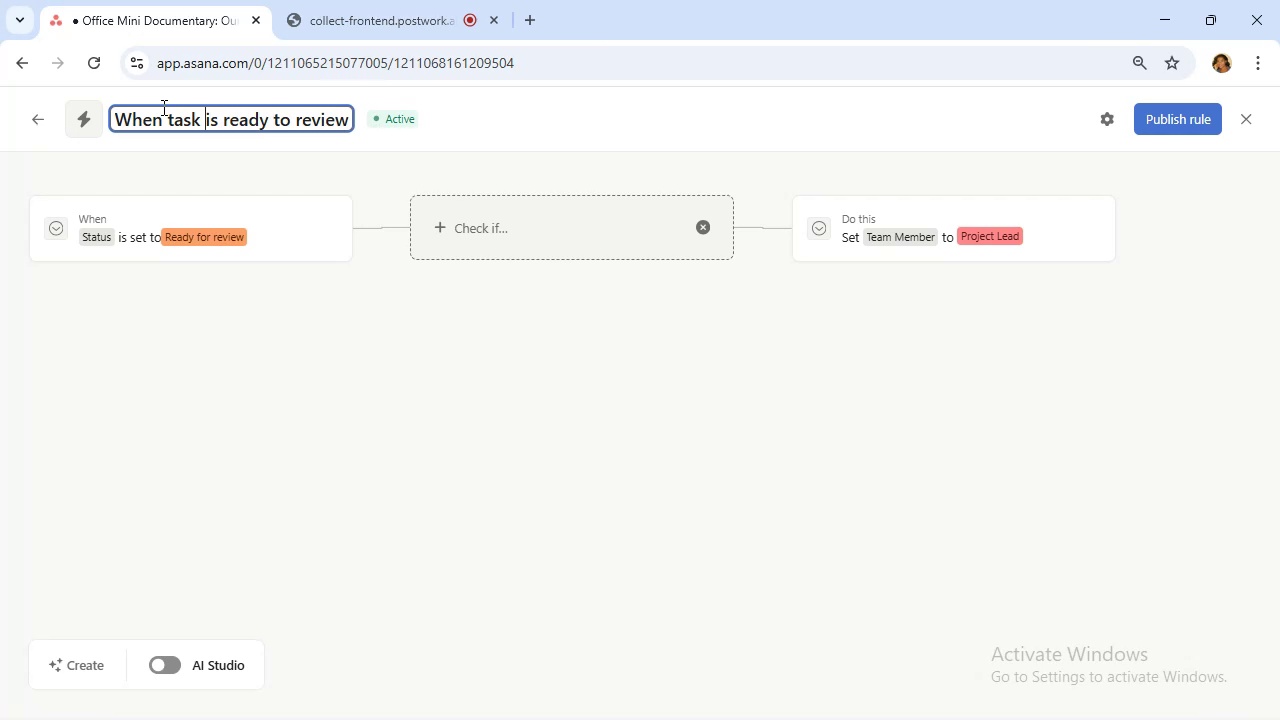 
type(status )
 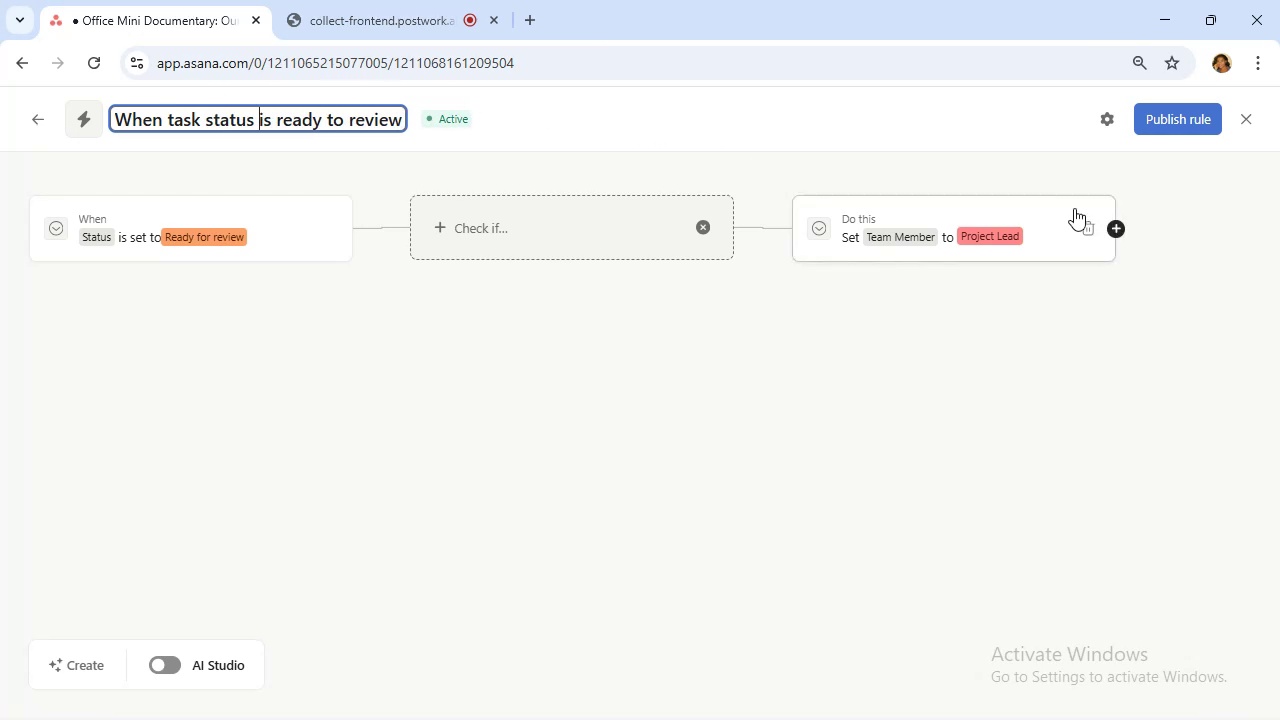 
left_click([1186, 129])
 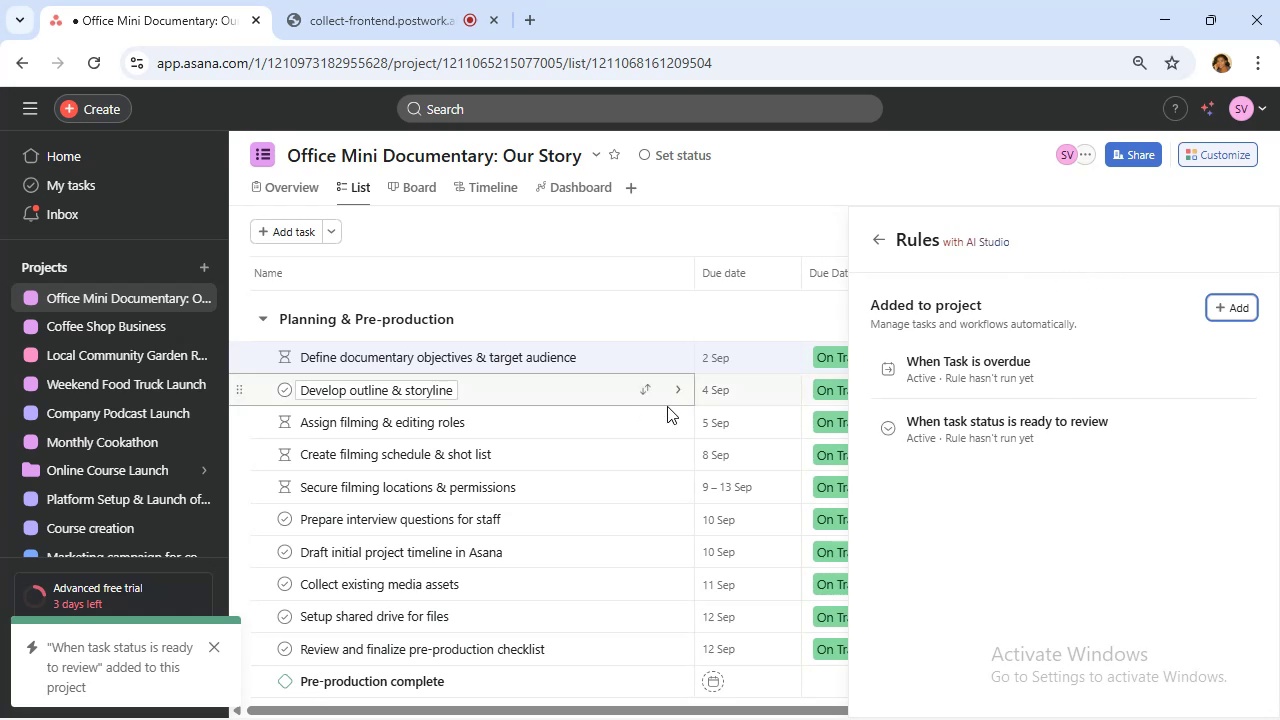 
wait(7.35)
 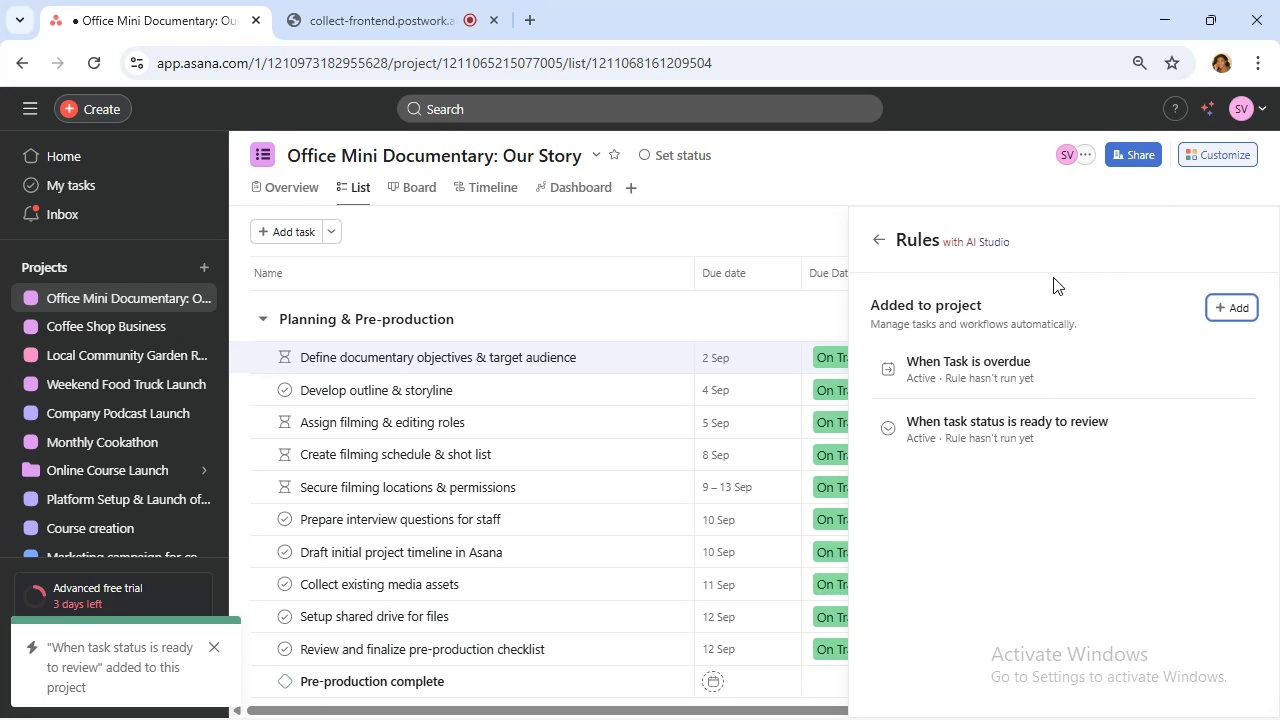 
left_click([355, 22])
 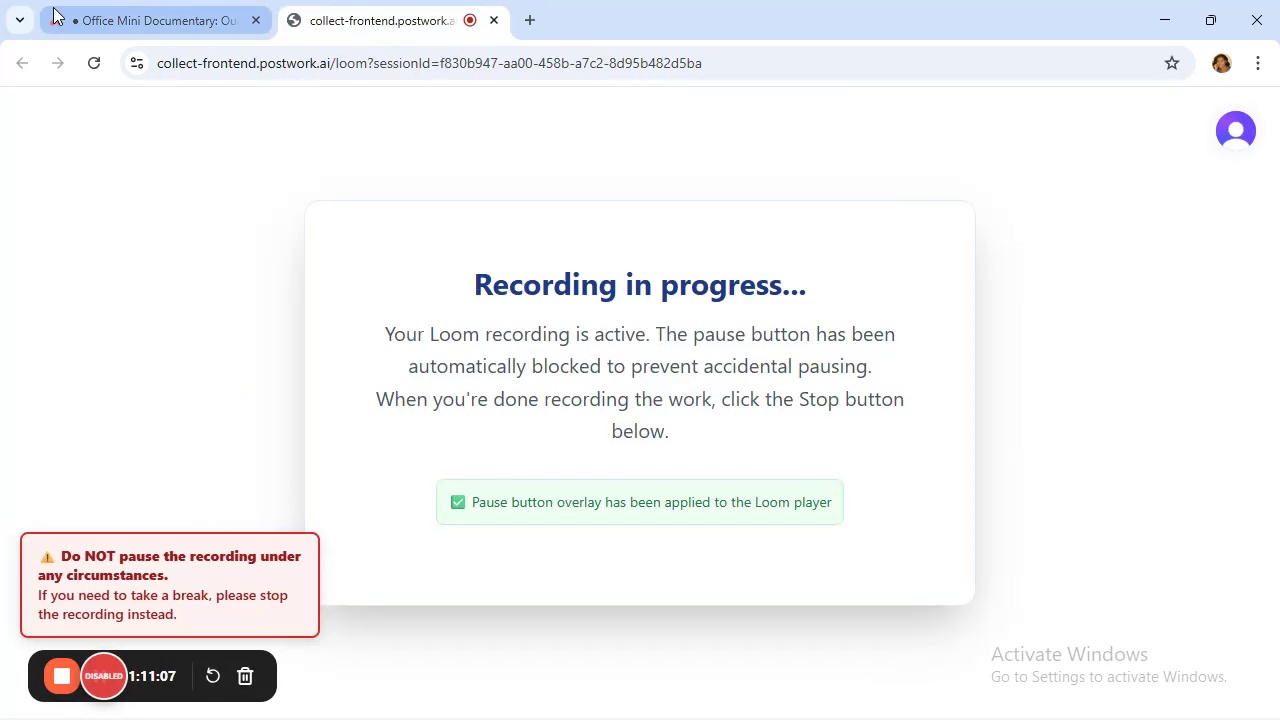 
left_click([144, 17])
 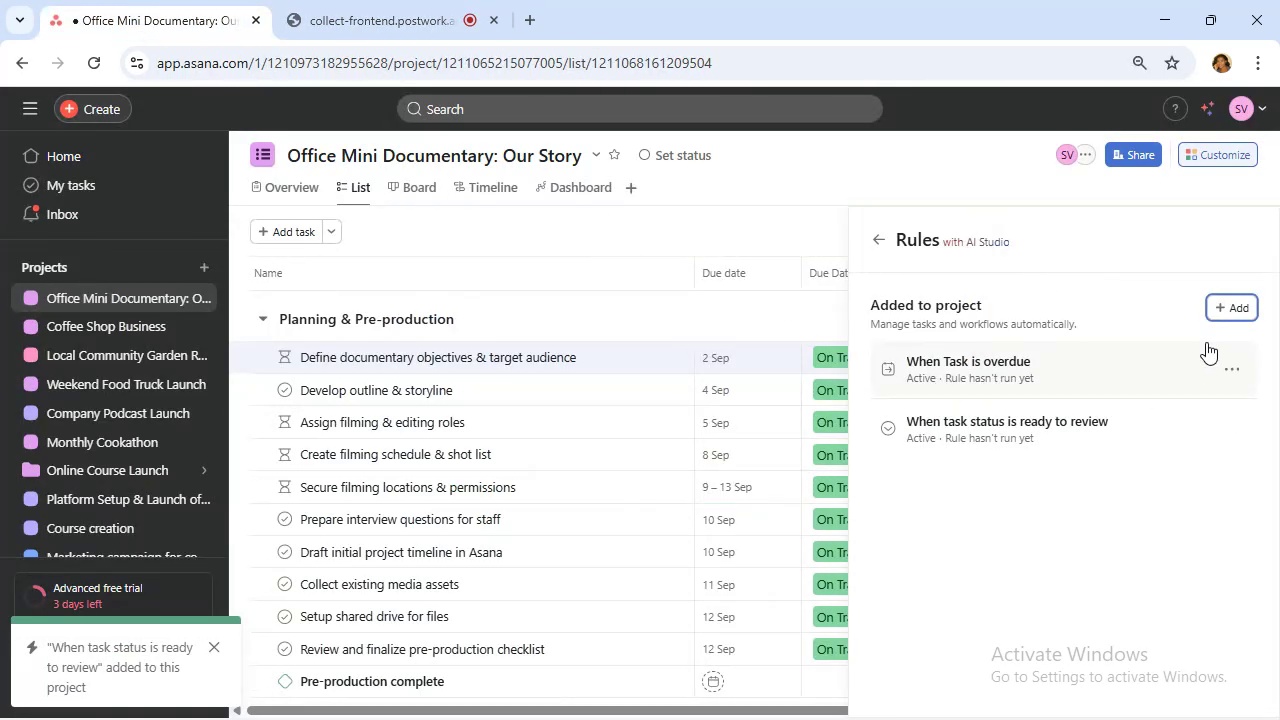 
left_click([1223, 311])
 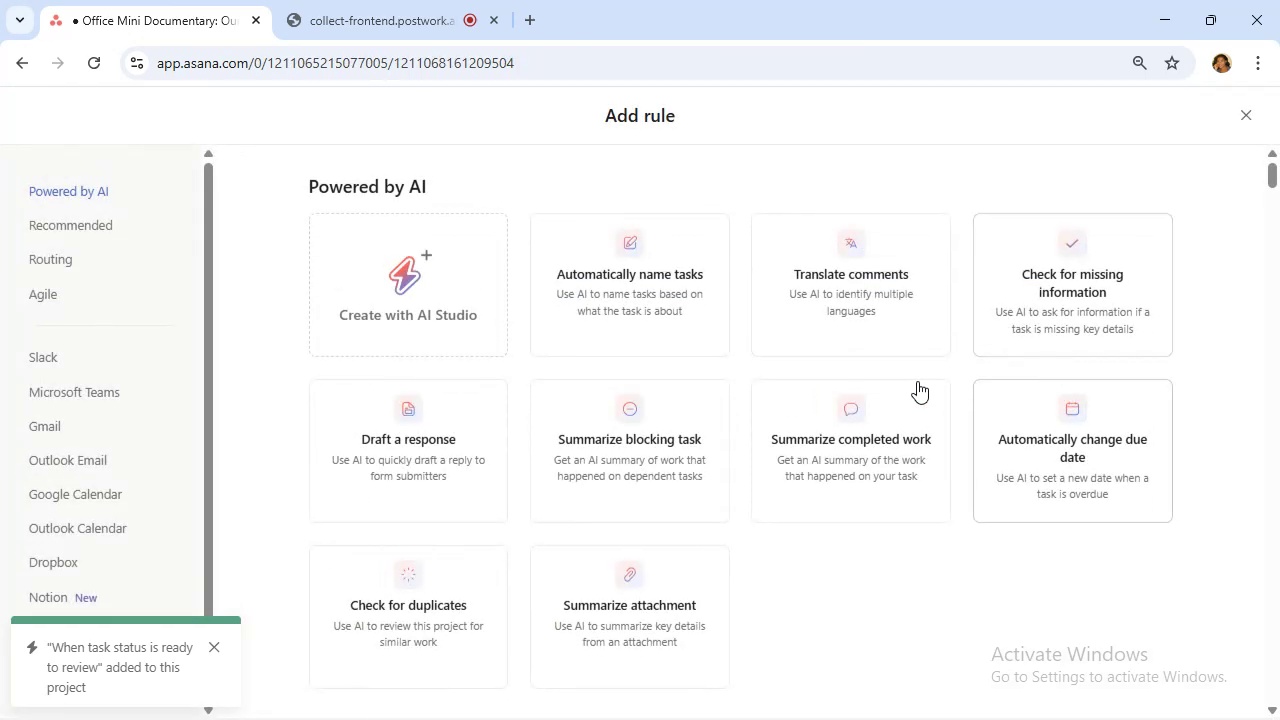 
scroll: coordinate [438, 350], scroll_direction: down, amount: 4.0
 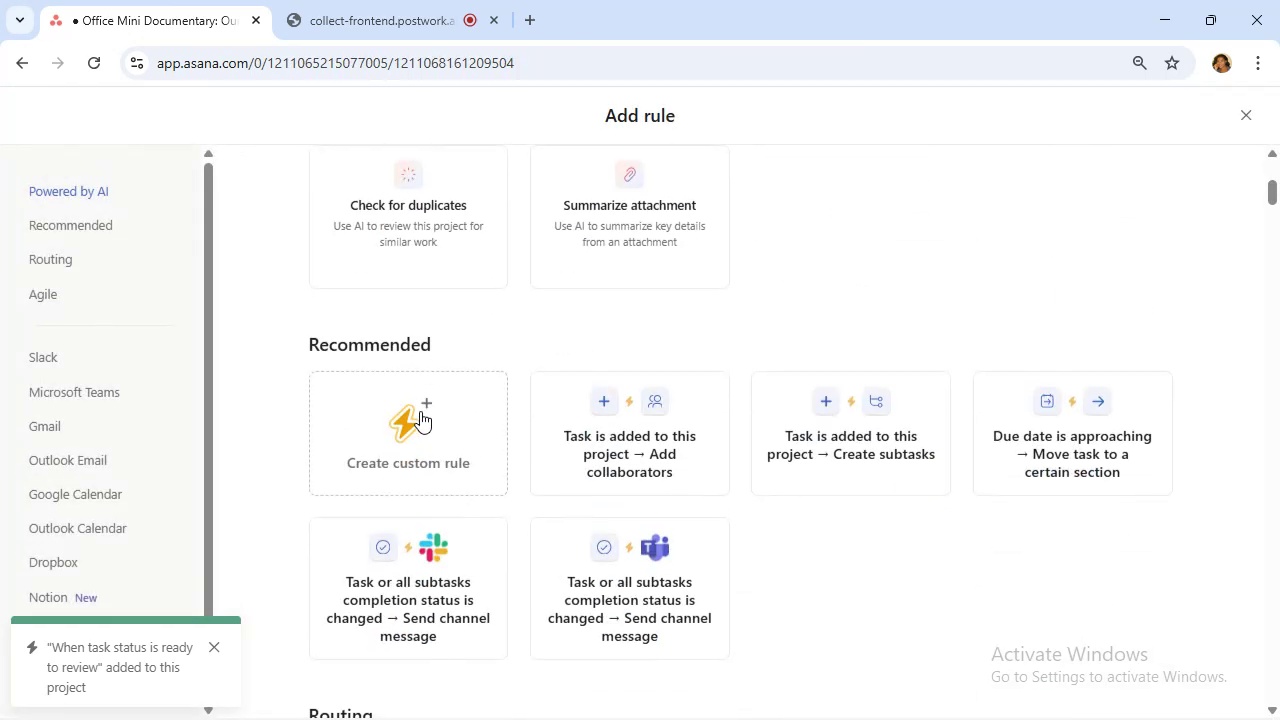 
left_click([420, 414])
 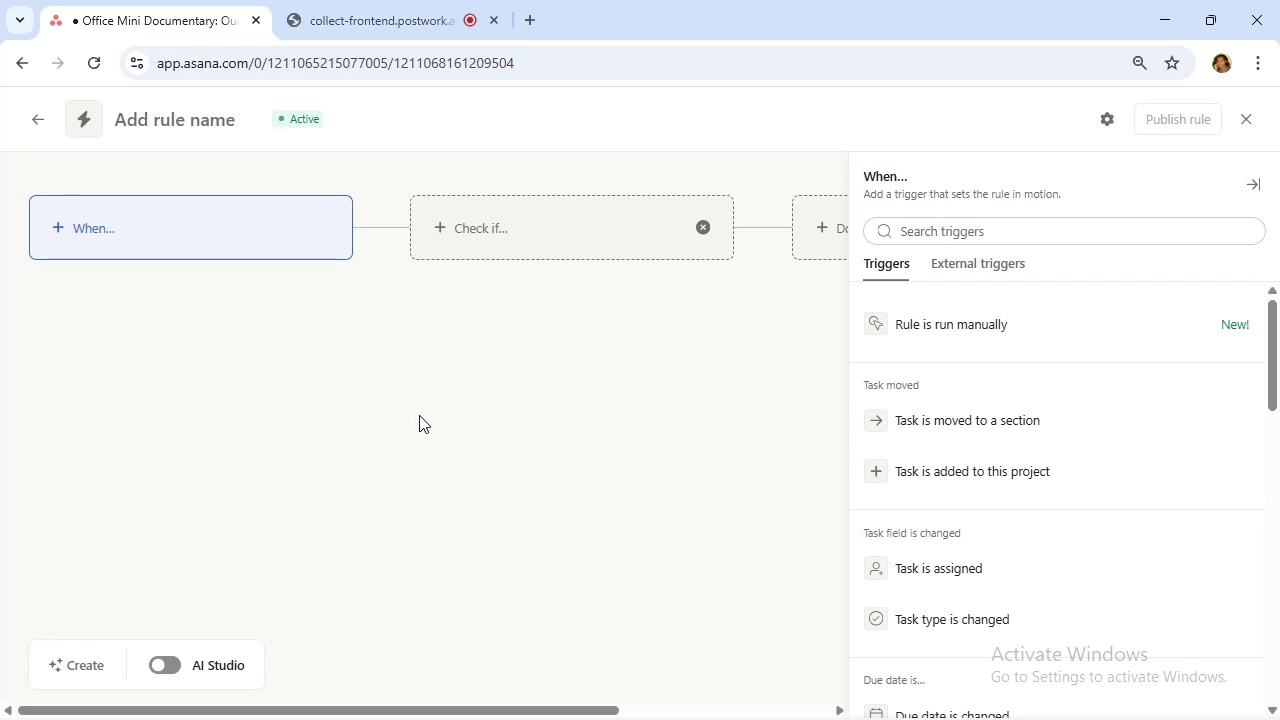 
wait(12.94)
 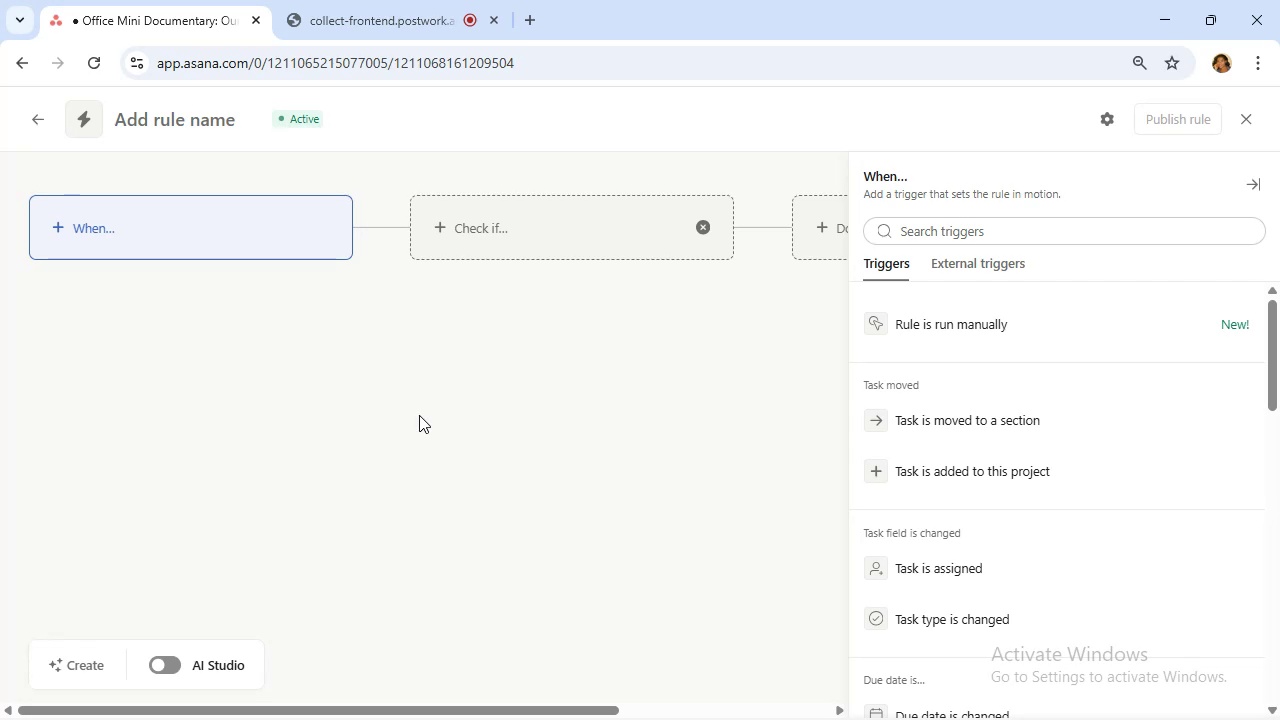 
left_click([1255, 186])
 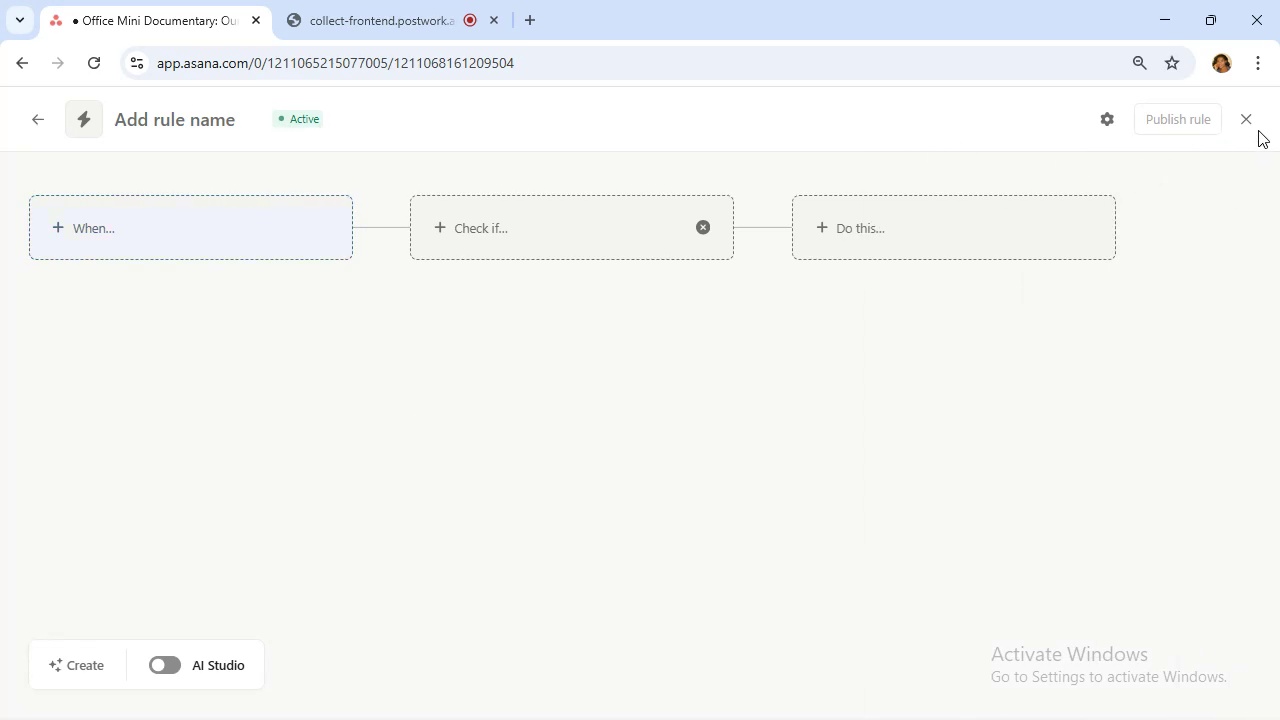 
left_click([1236, 112])
 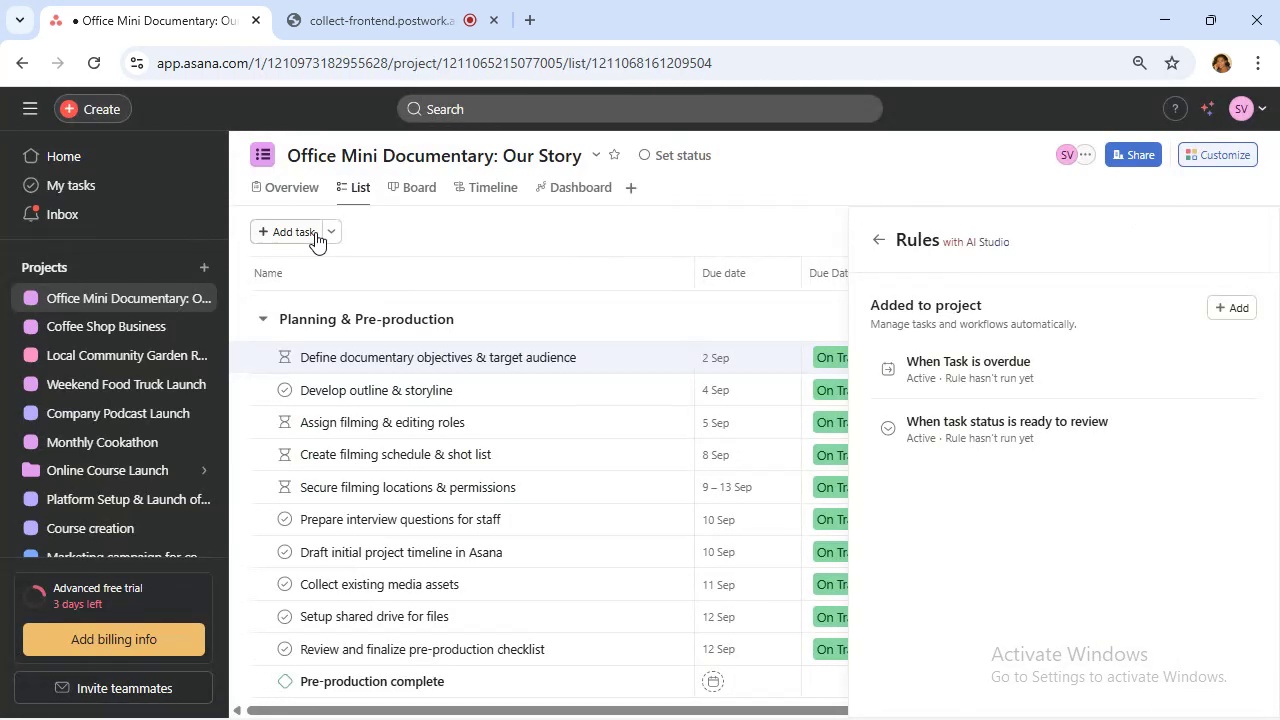 
left_click([333, 231])
 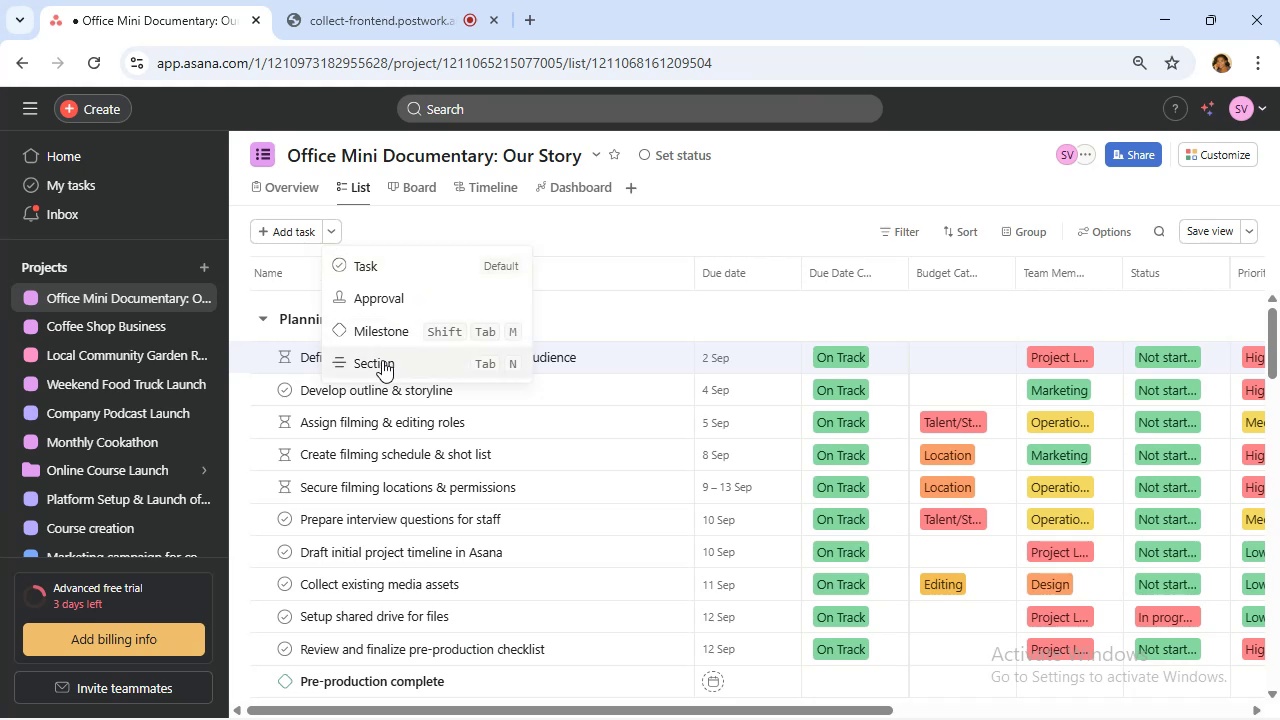 
left_click([383, 362])
 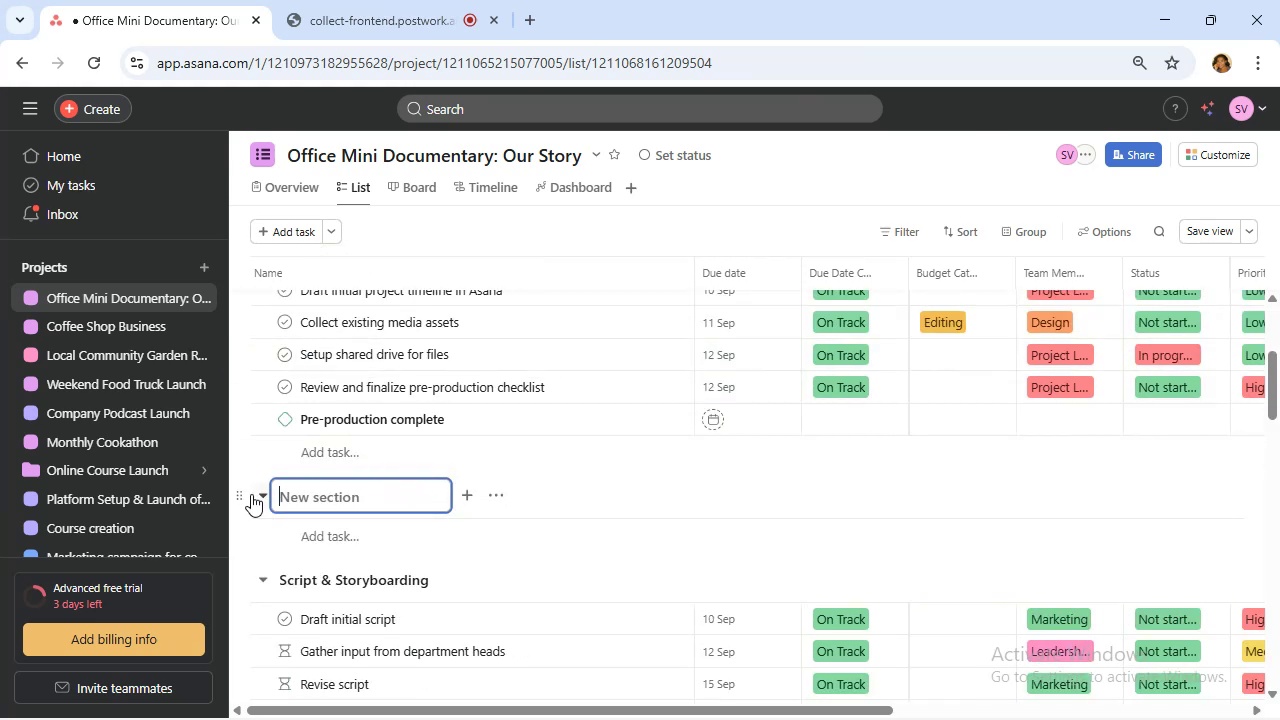 
wait(6.2)
 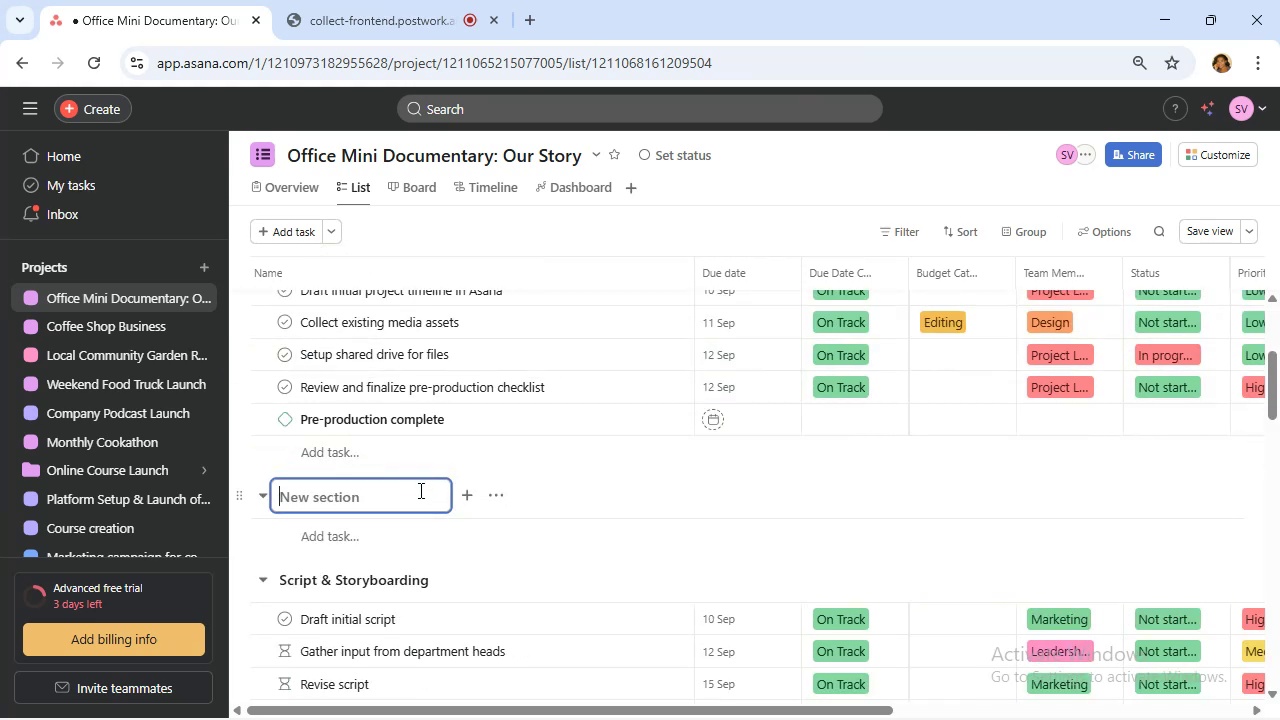 
left_click_drag(start_coordinate=[241, 494], to_coordinate=[276, 308])
 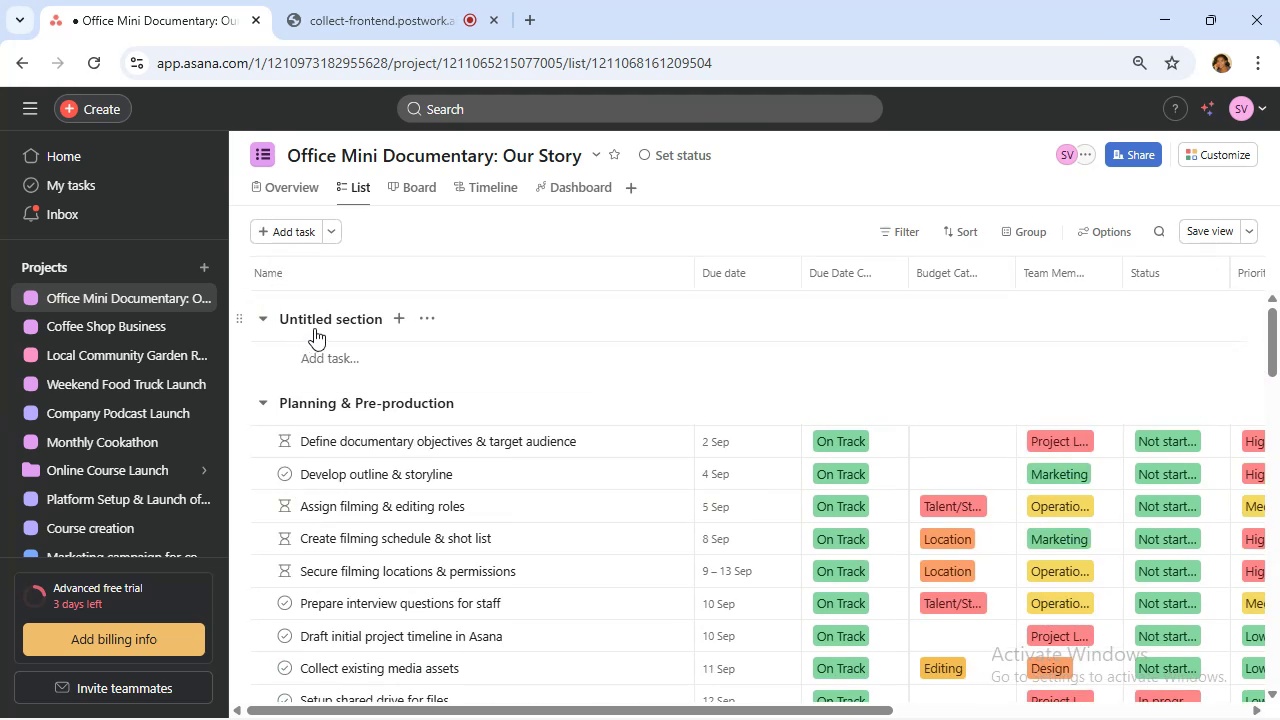 
left_click([319, 324])
 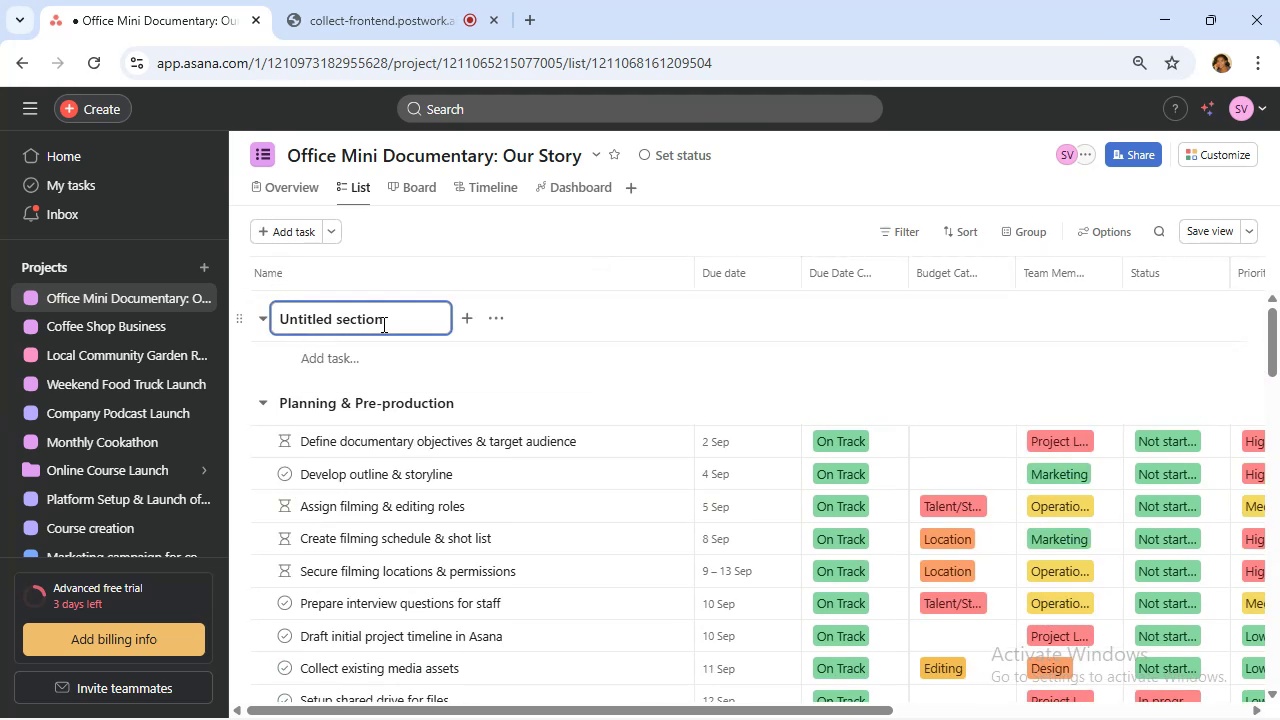 
left_click_drag(start_coordinate=[385, 323], to_coordinate=[260, 301])
 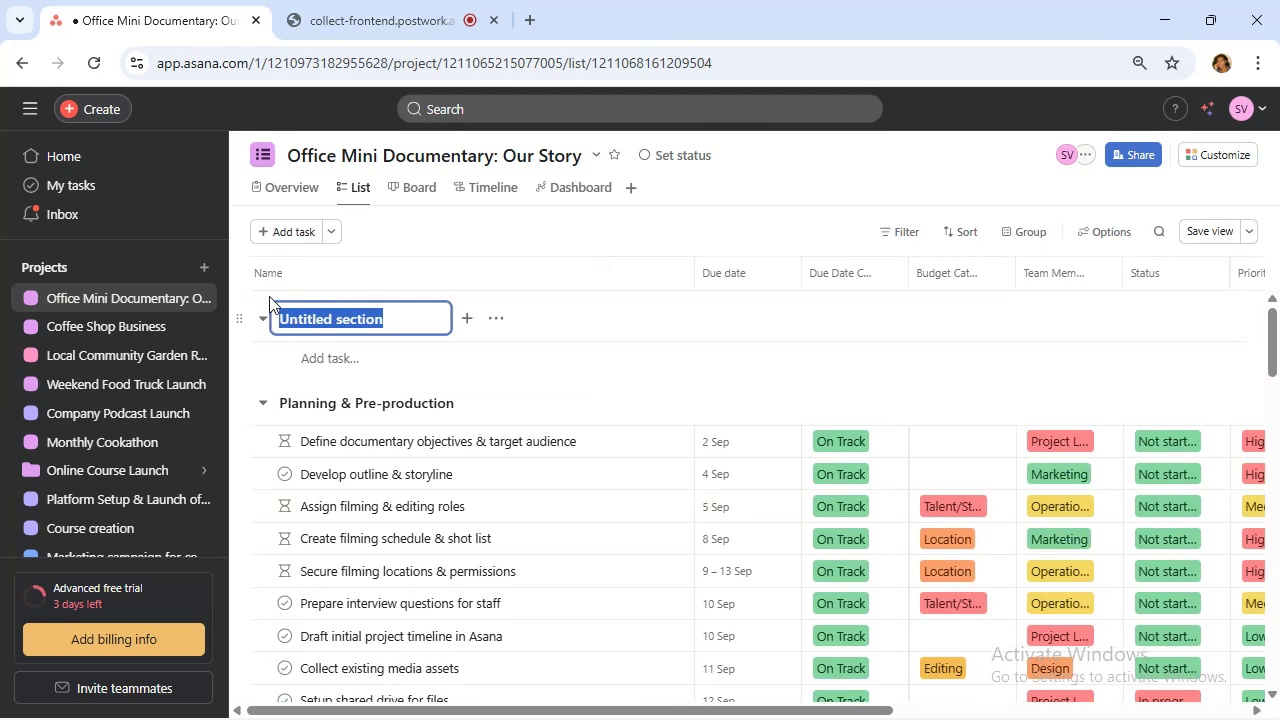 
type(Overdue Watchlist)
 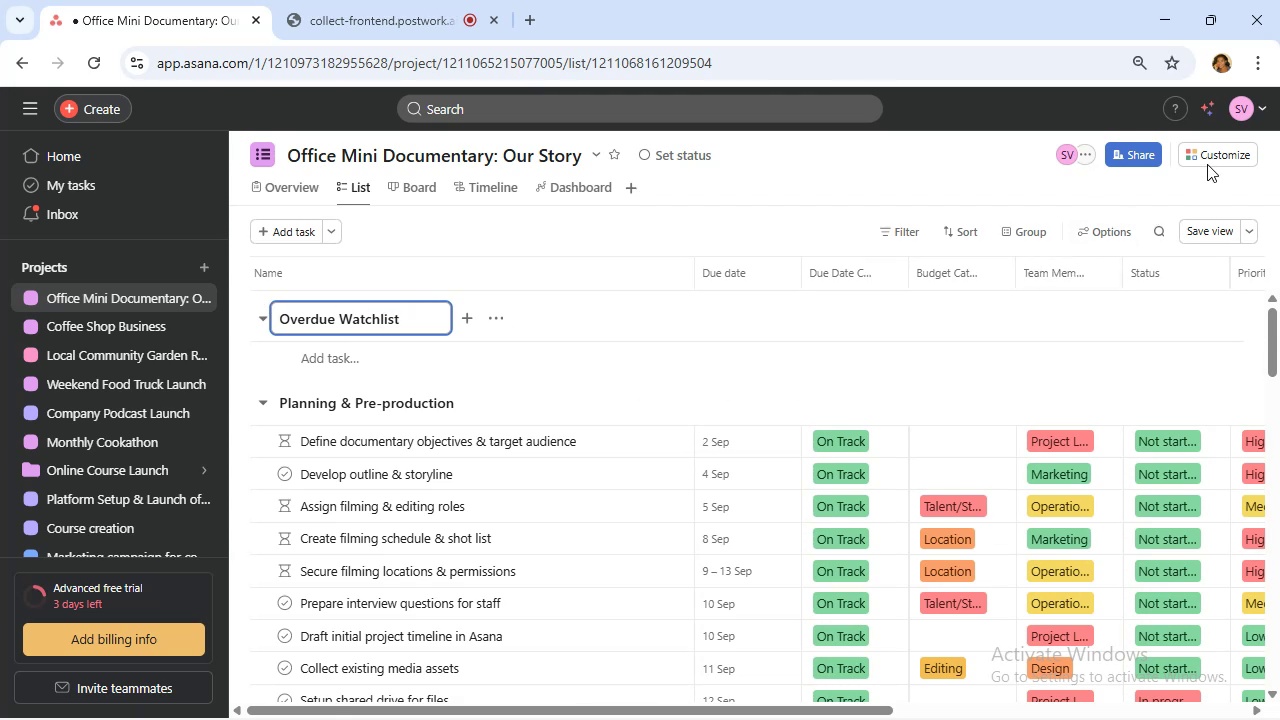 
left_click([1207, 158])
 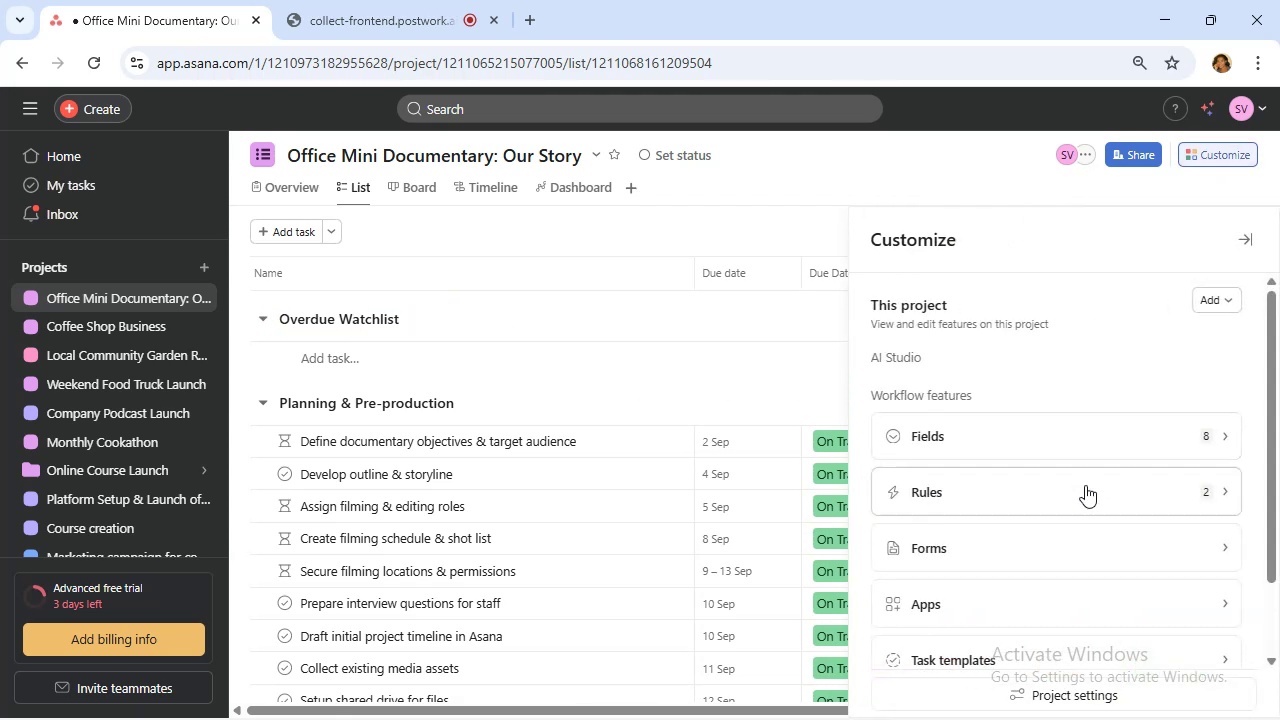 
left_click([1035, 491])
 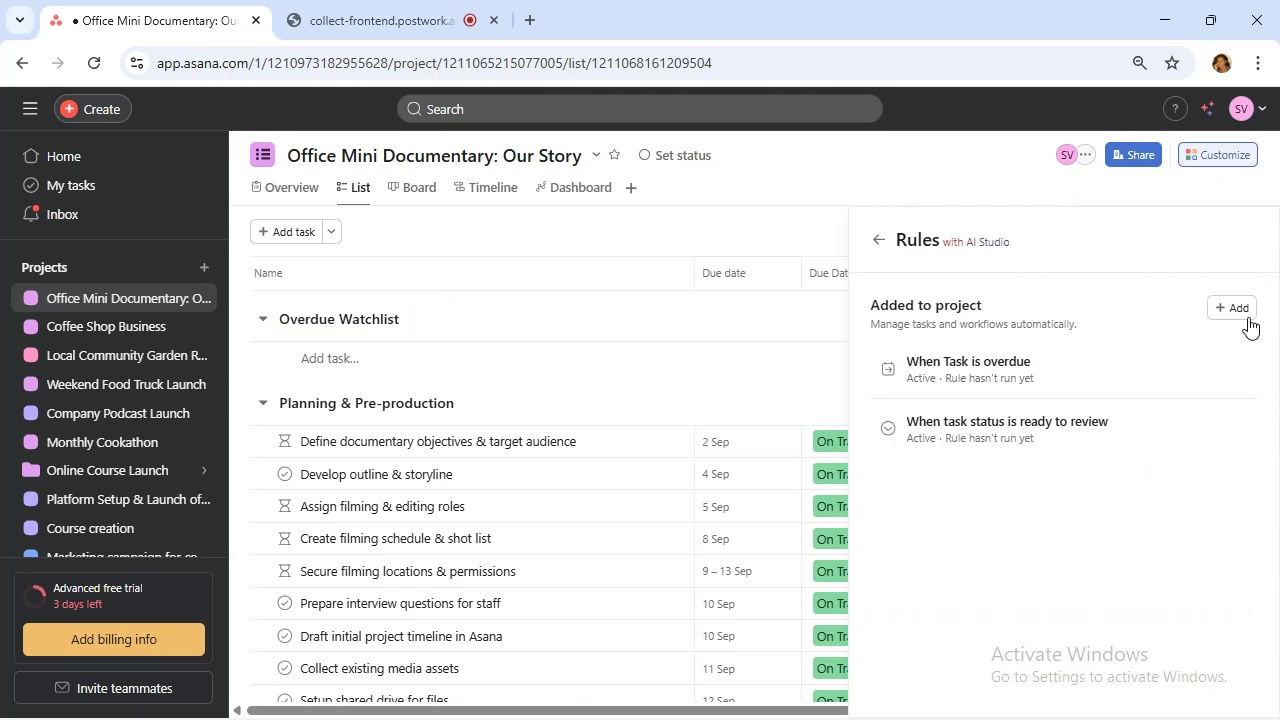 
left_click([1248, 311])
 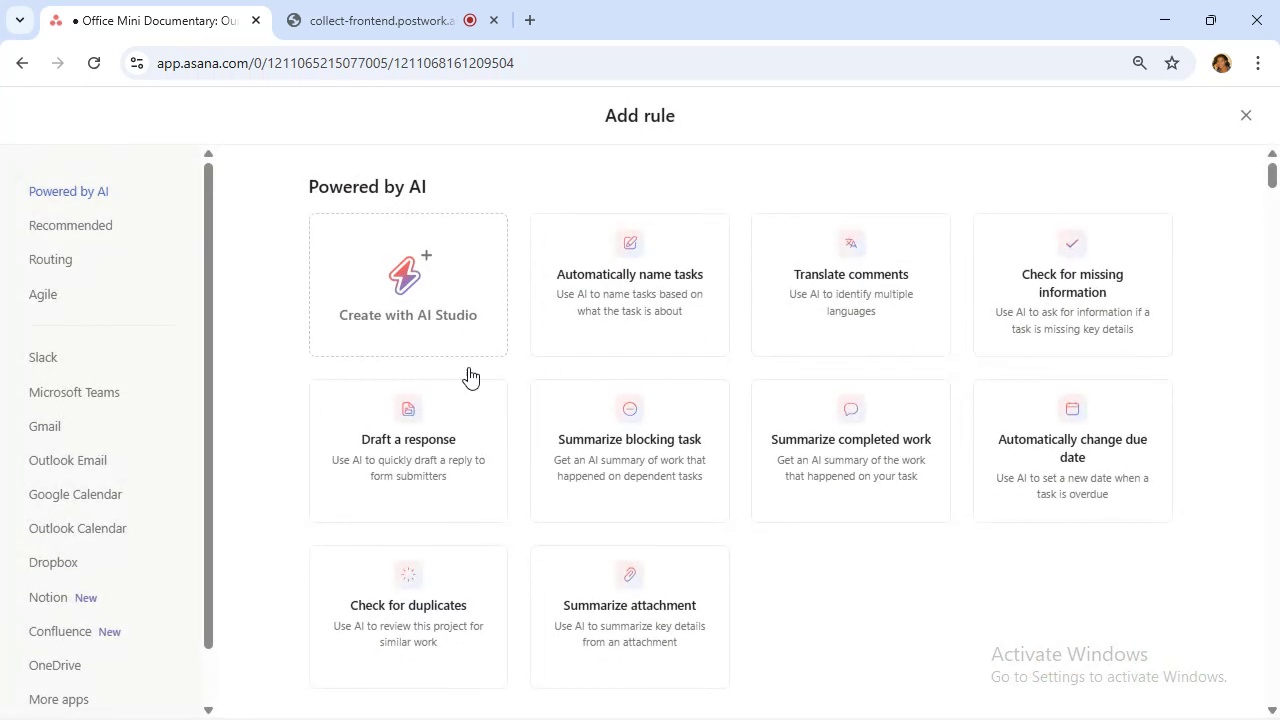 
scroll: coordinate [411, 463], scroll_direction: down, amount: 5.0
 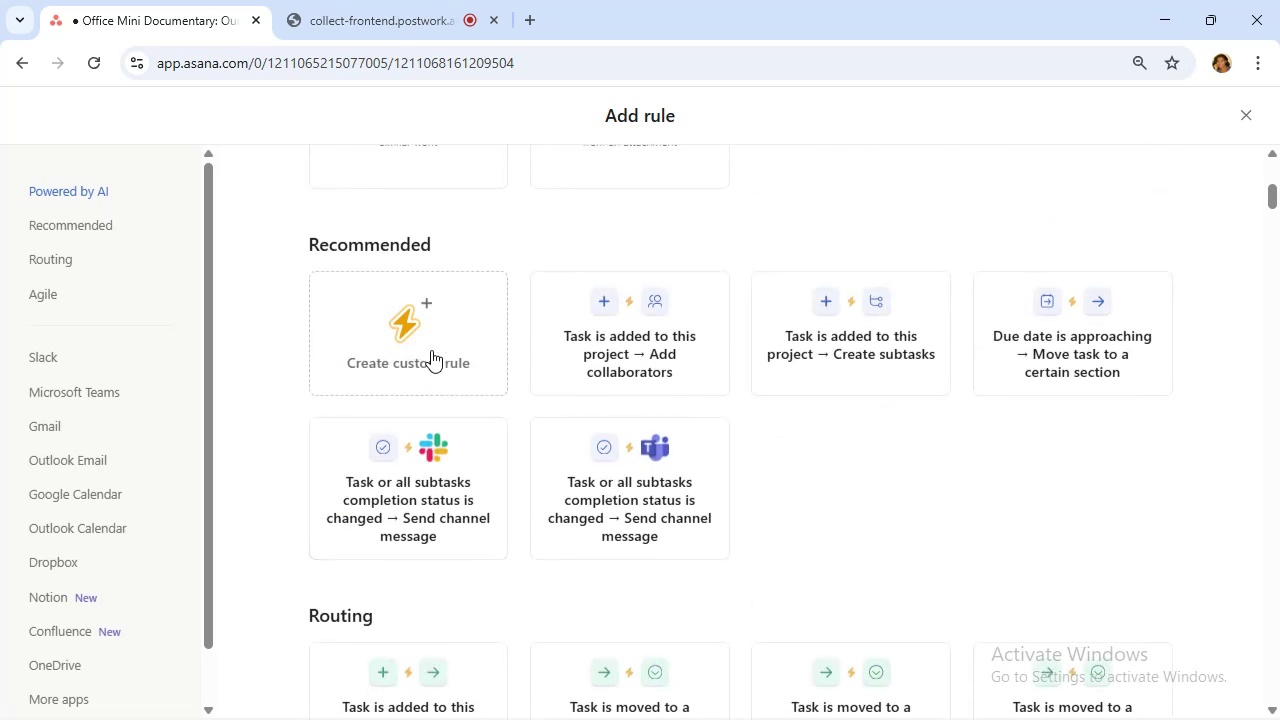 
left_click([418, 320])
 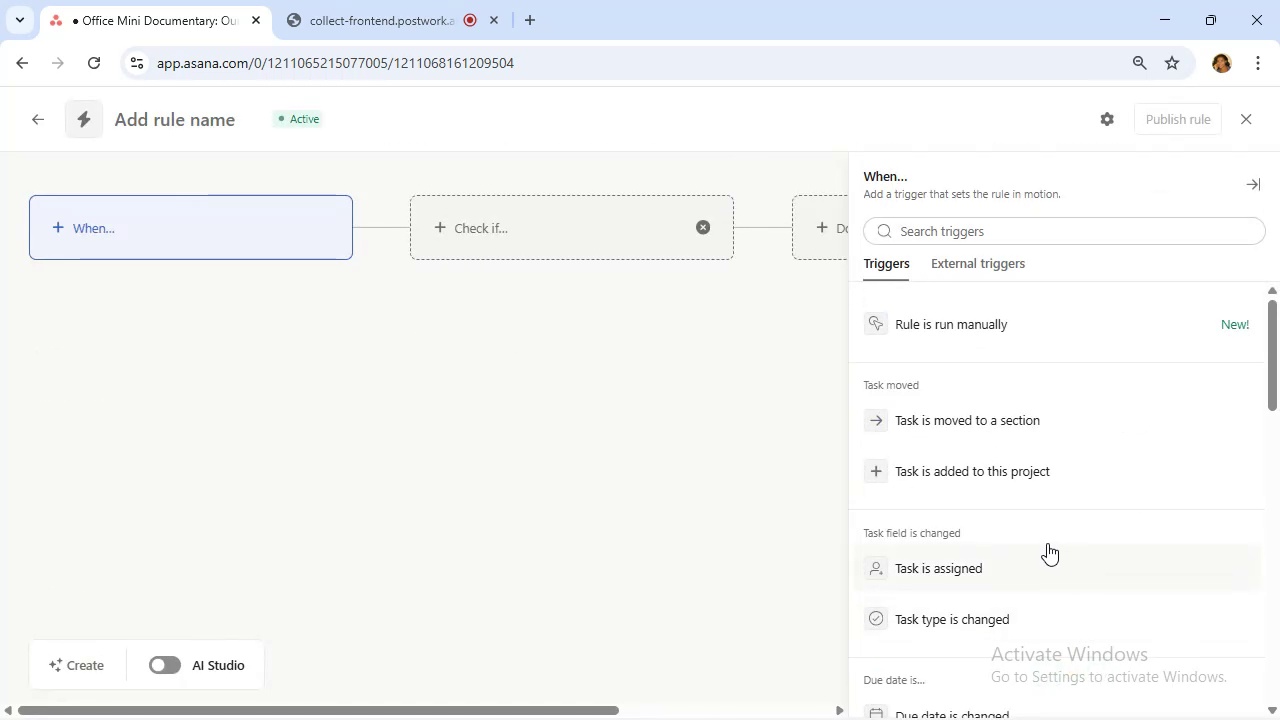 
scroll: coordinate [1048, 509], scroll_direction: down, amount: 1.0
 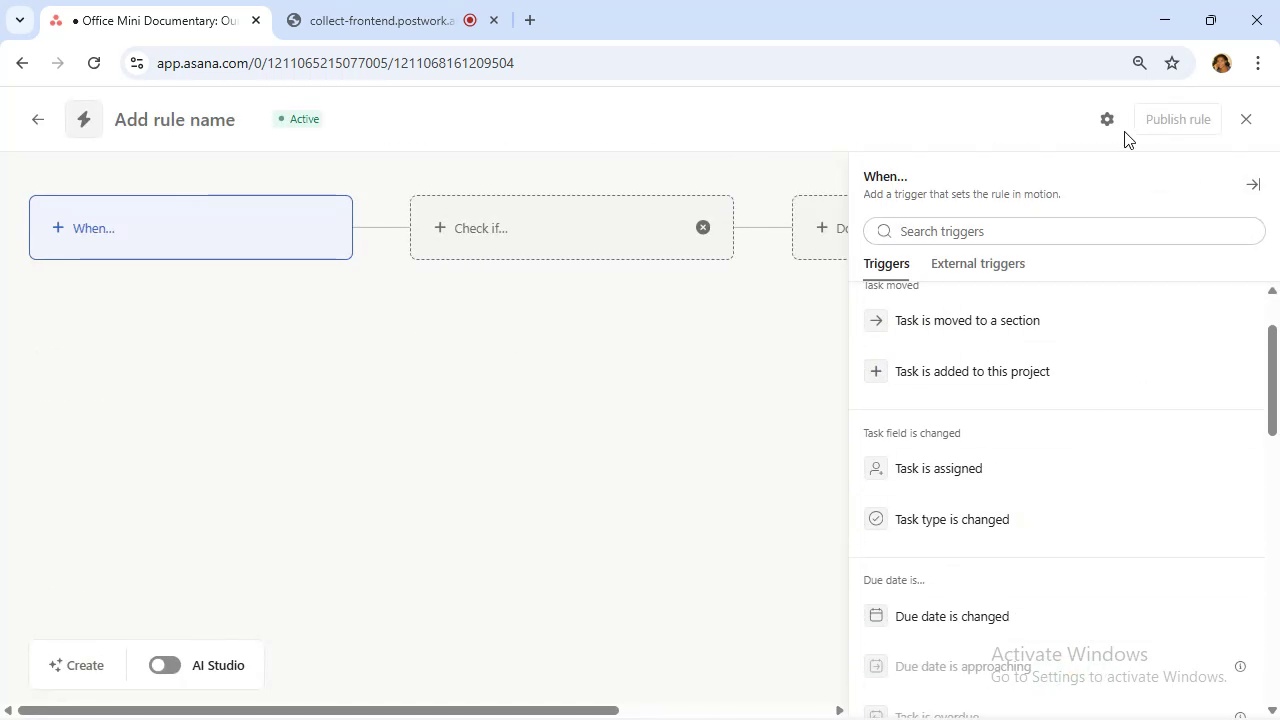 
left_click([1103, 116])
 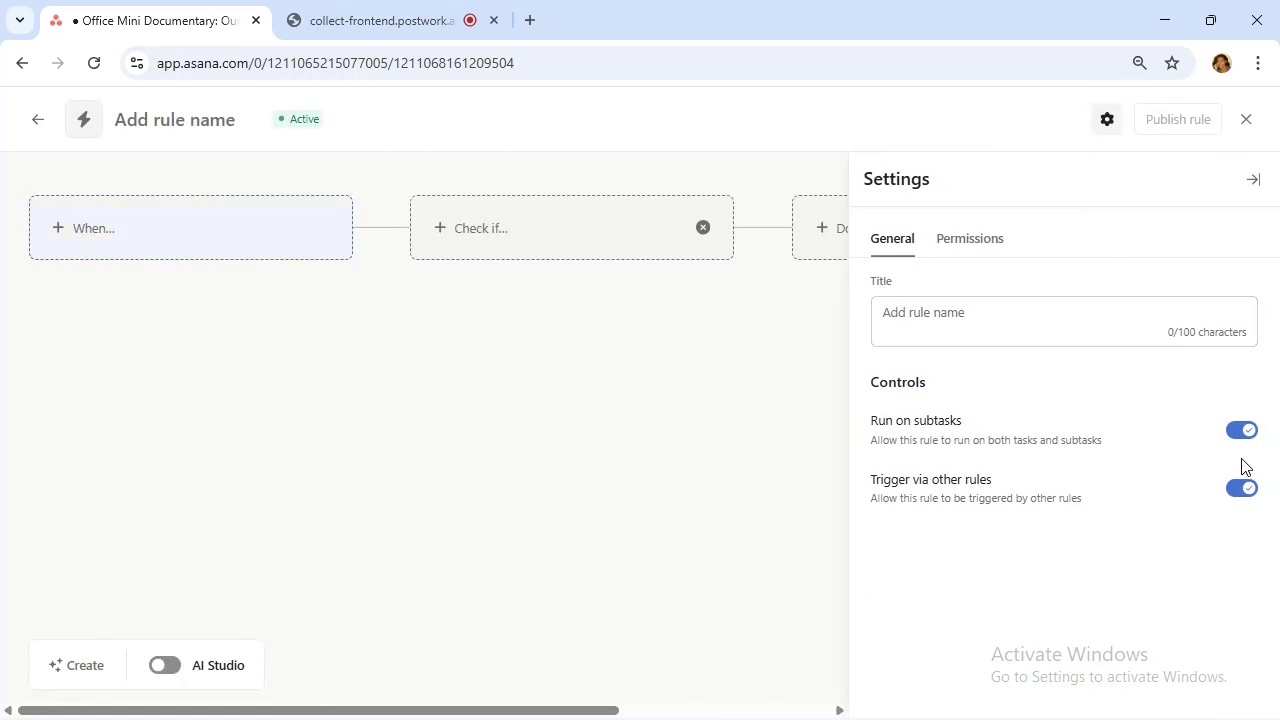 
left_click([1247, 430])
 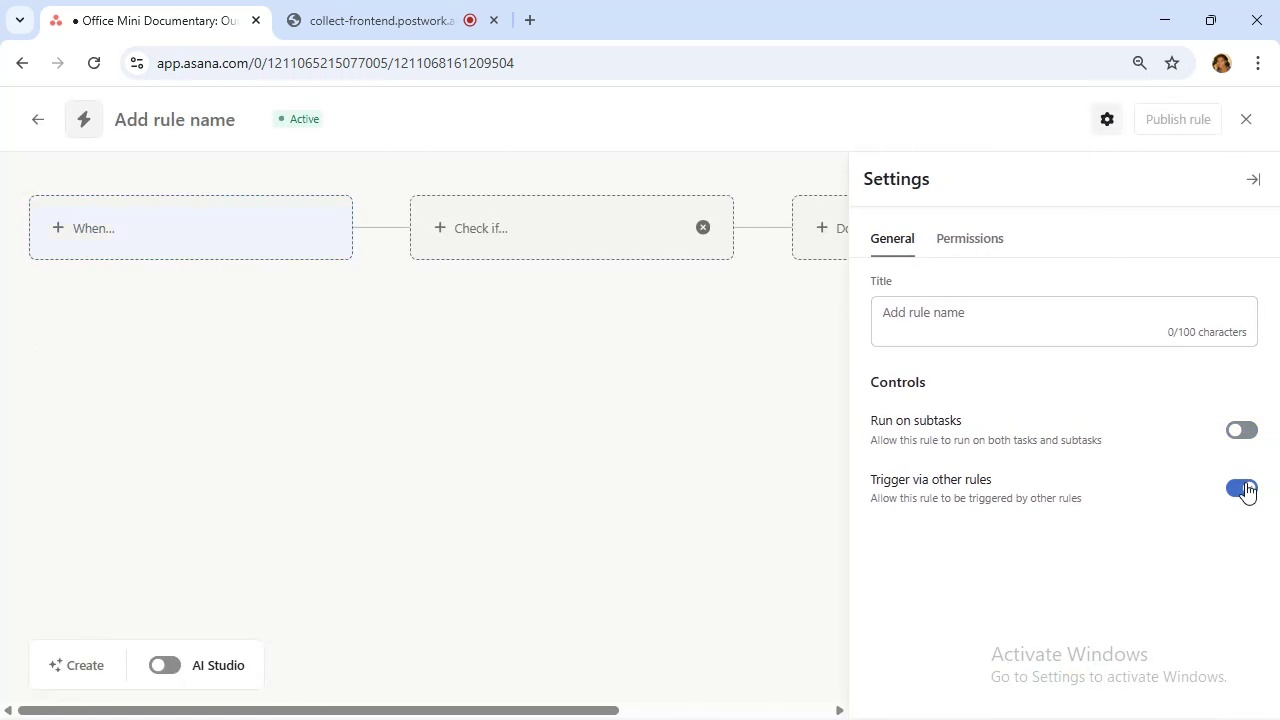 
left_click([1245, 483])
 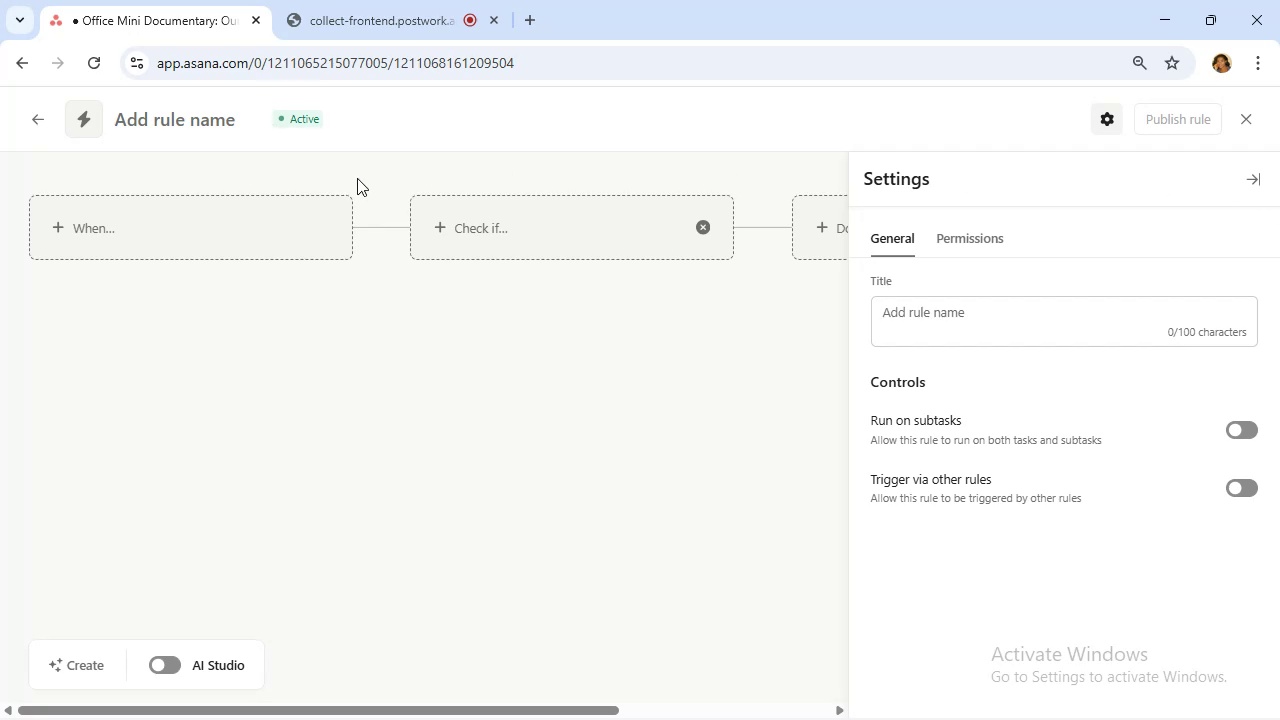 
left_click([273, 228])
 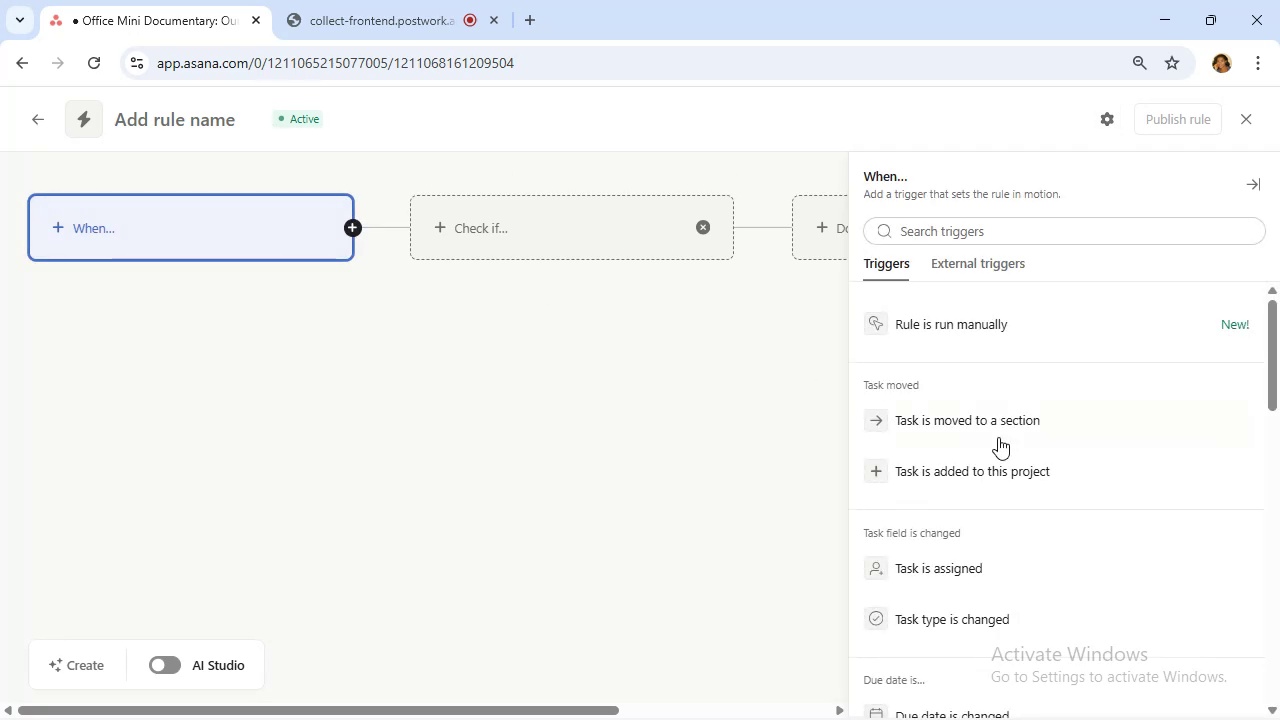 
scroll: coordinate [1058, 435], scroll_direction: down, amount: 5.0
 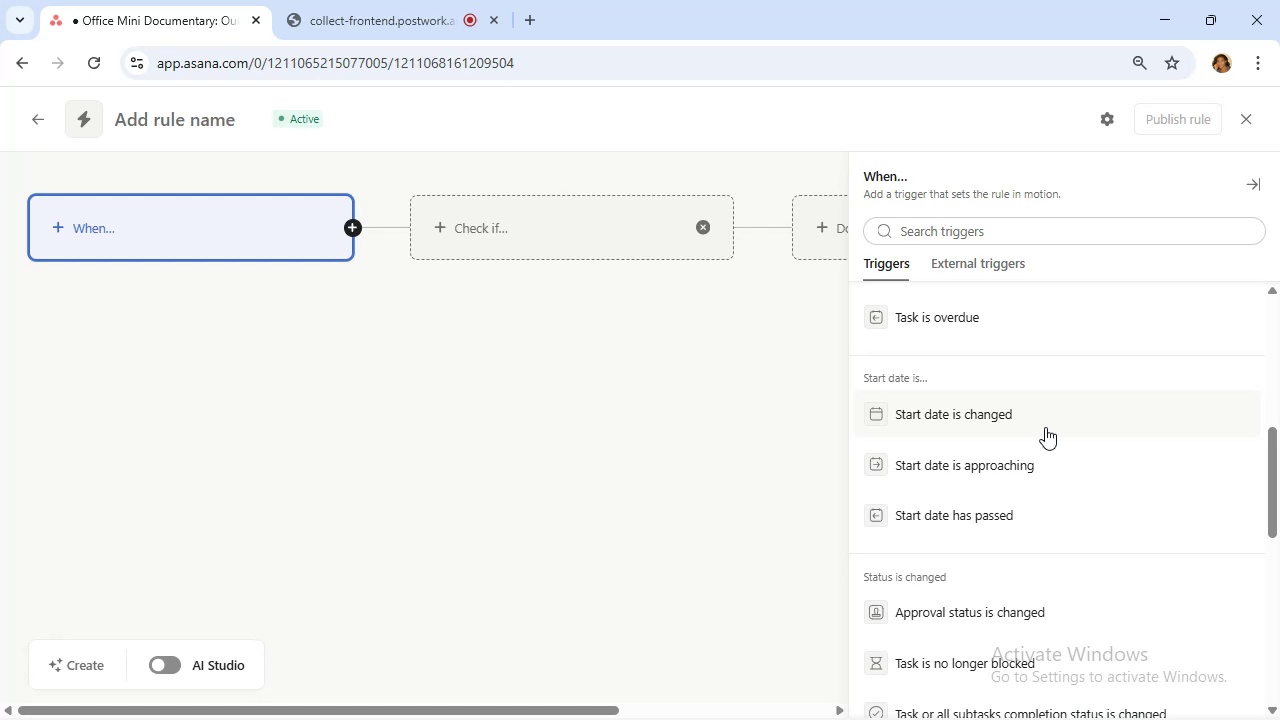 
wait(15.53)
 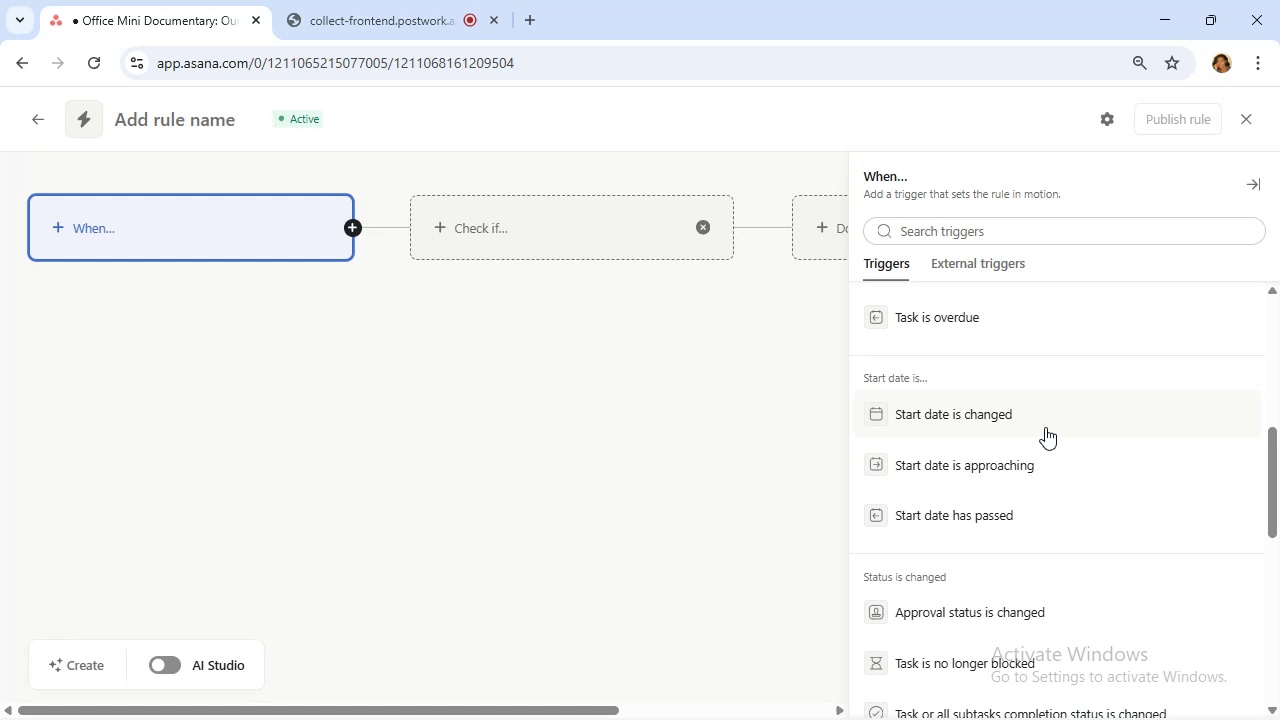 
scroll: coordinate [1043, 425], scroll_direction: down, amount: 2.0
 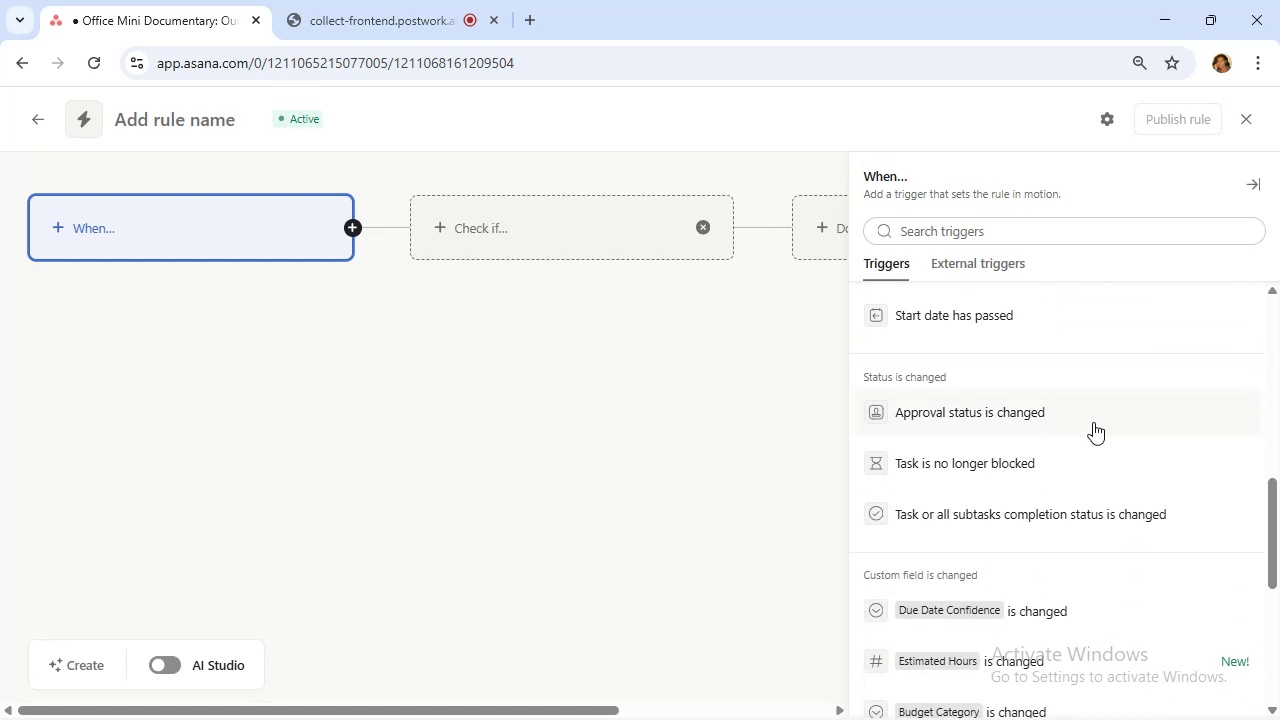 
scroll: coordinate [1100, 423], scroll_direction: up, amount: 3.0
 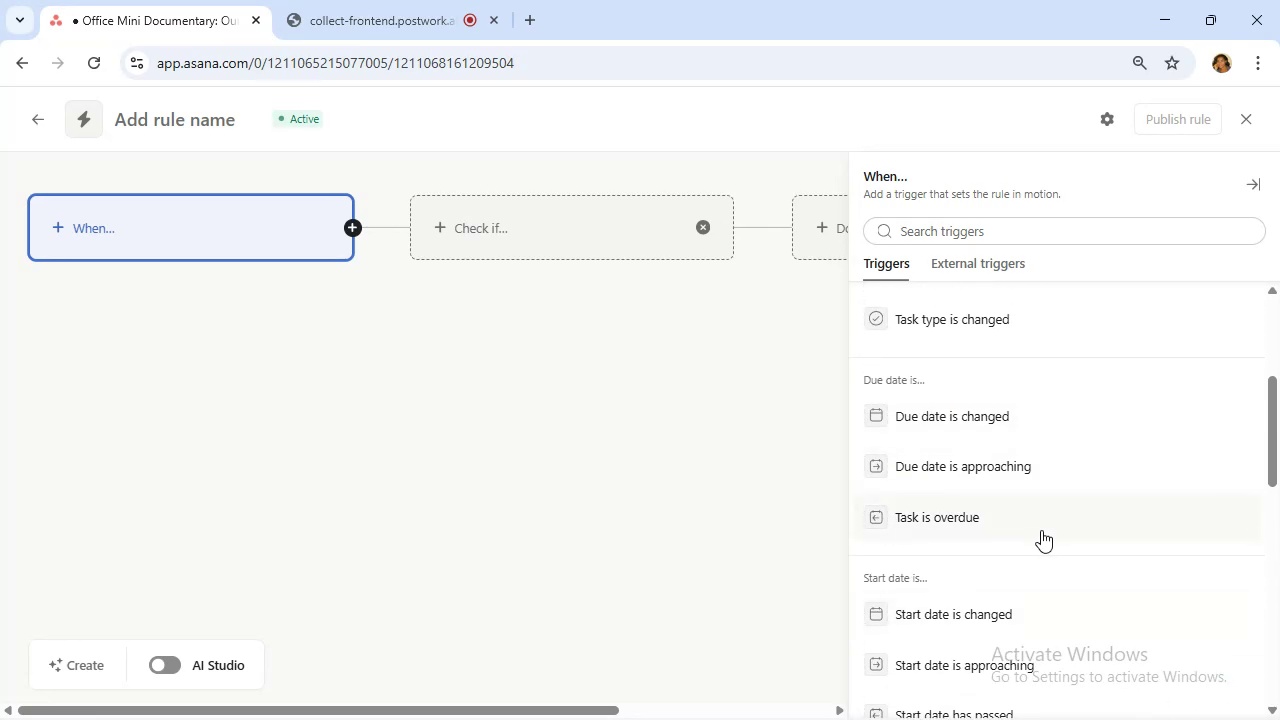 
left_click([1039, 521])
 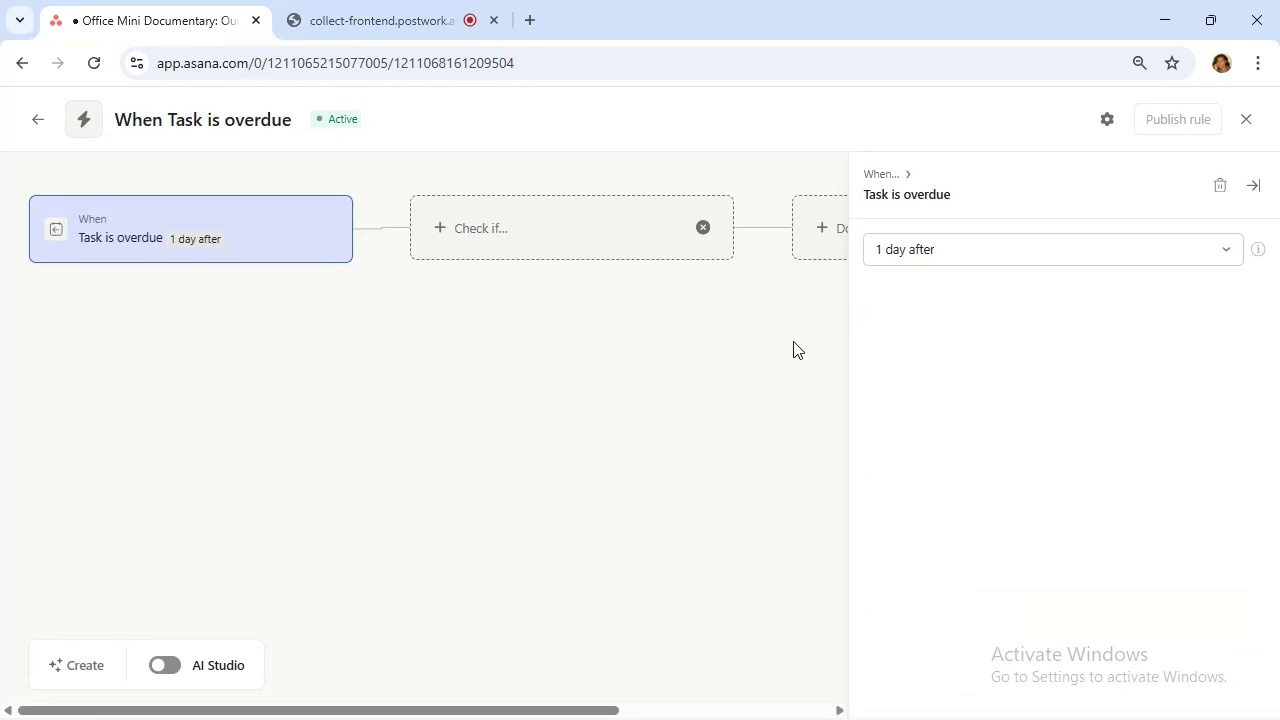 
left_click([1022, 261])
 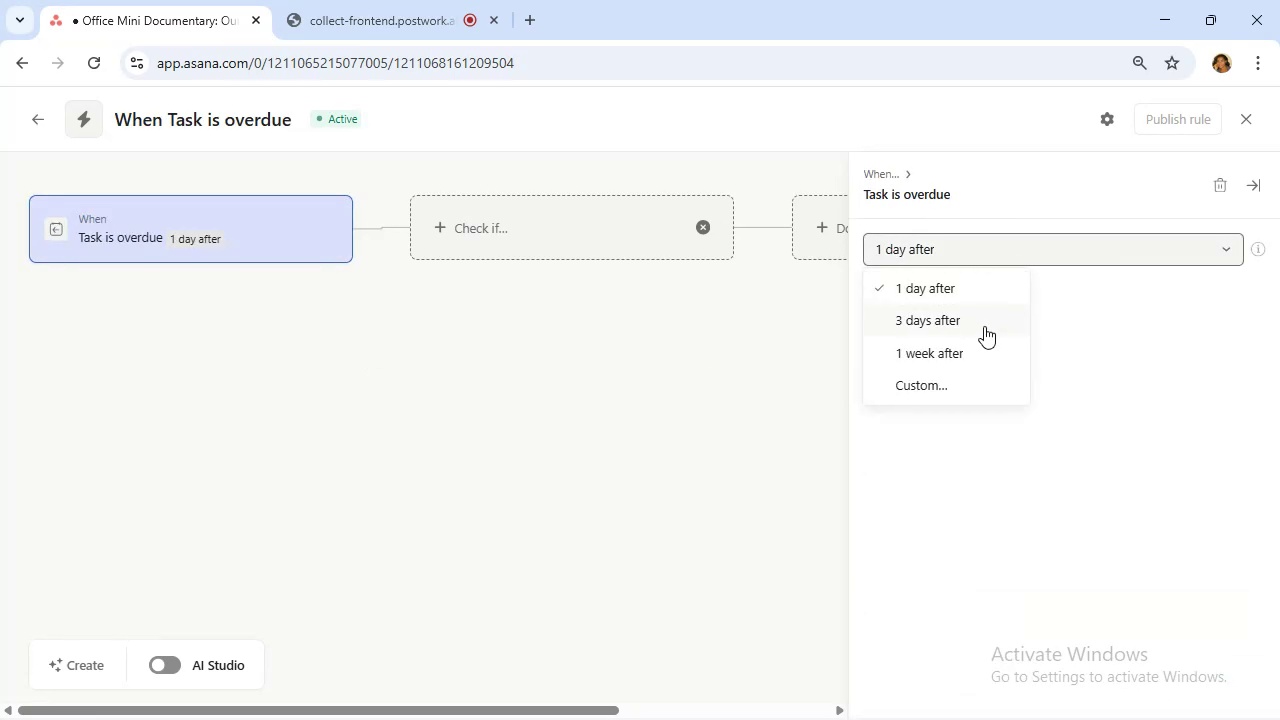 
left_click([978, 309])
 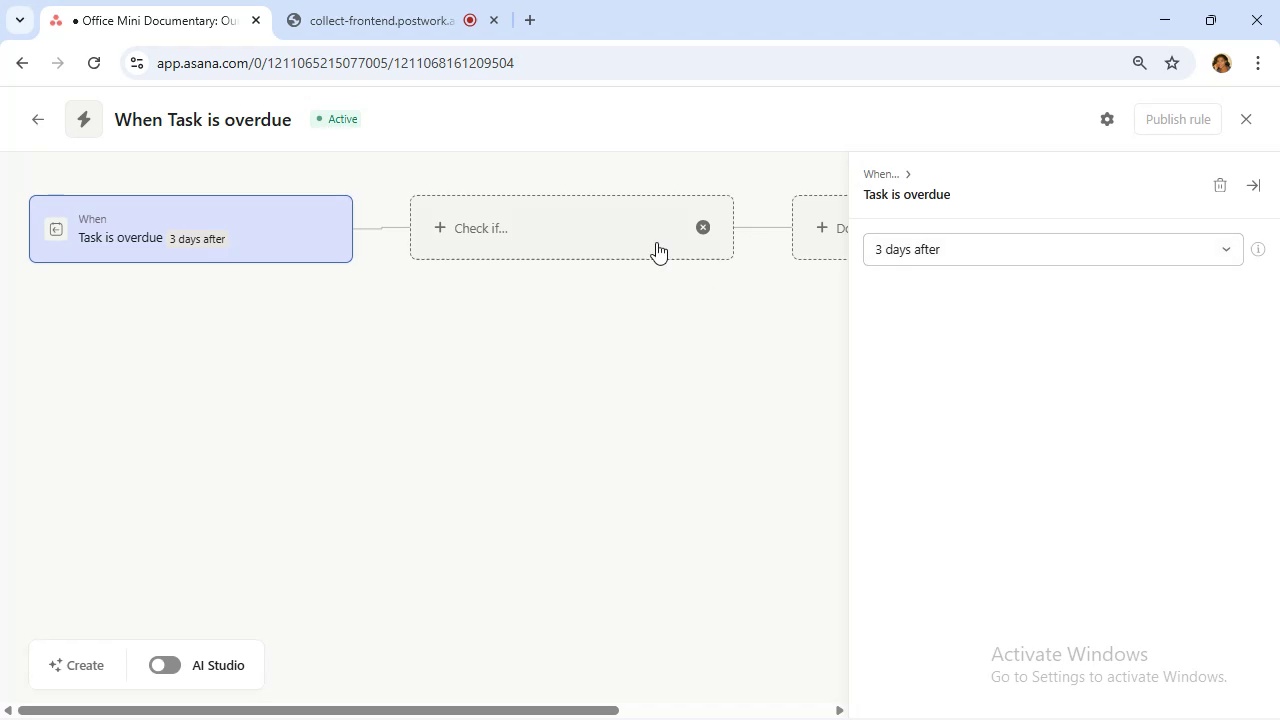 
left_click([639, 237])
 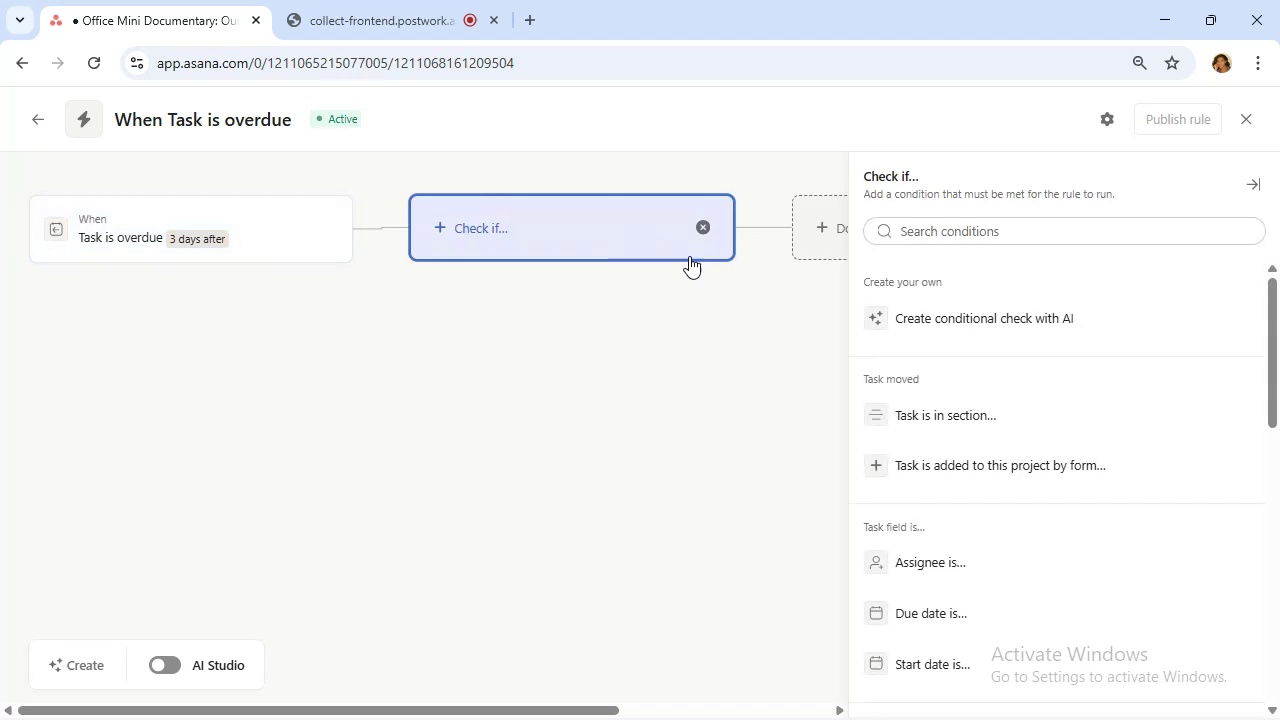 
scroll: coordinate [1075, 424], scroll_direction: down, amount: 9.0
 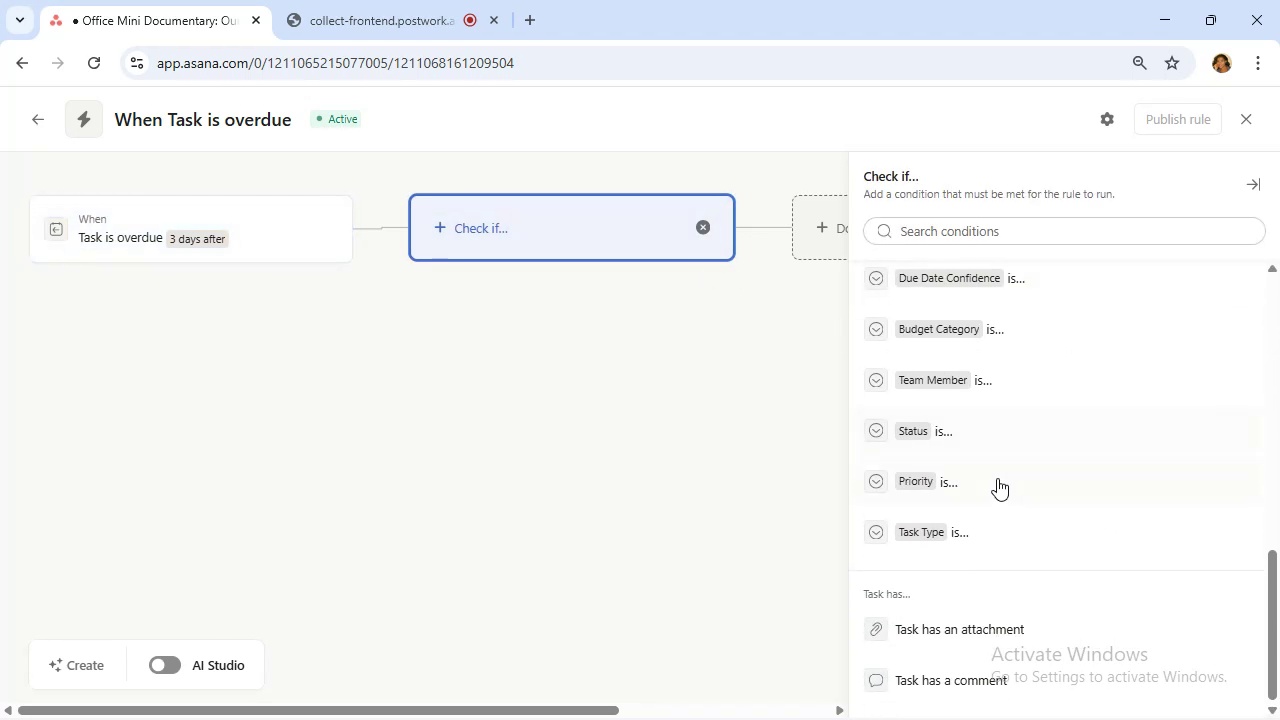 
left_click([995, 478])
 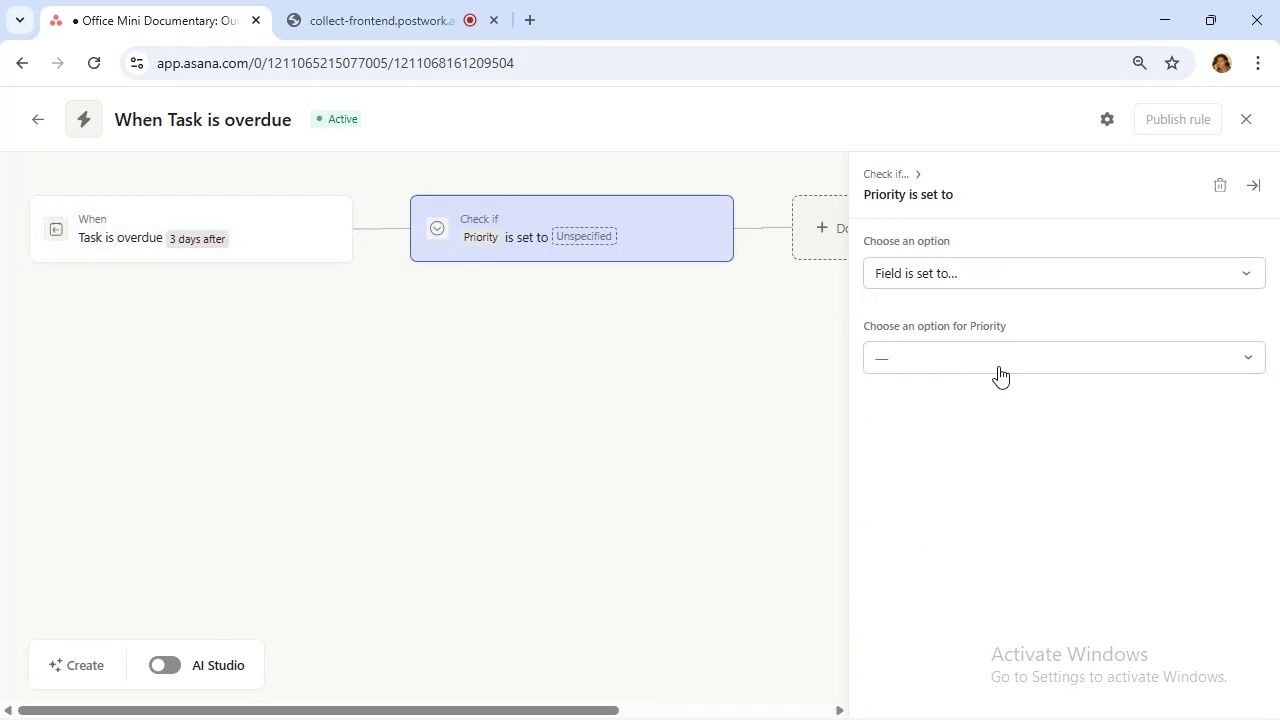 
left_click([998, 354])
 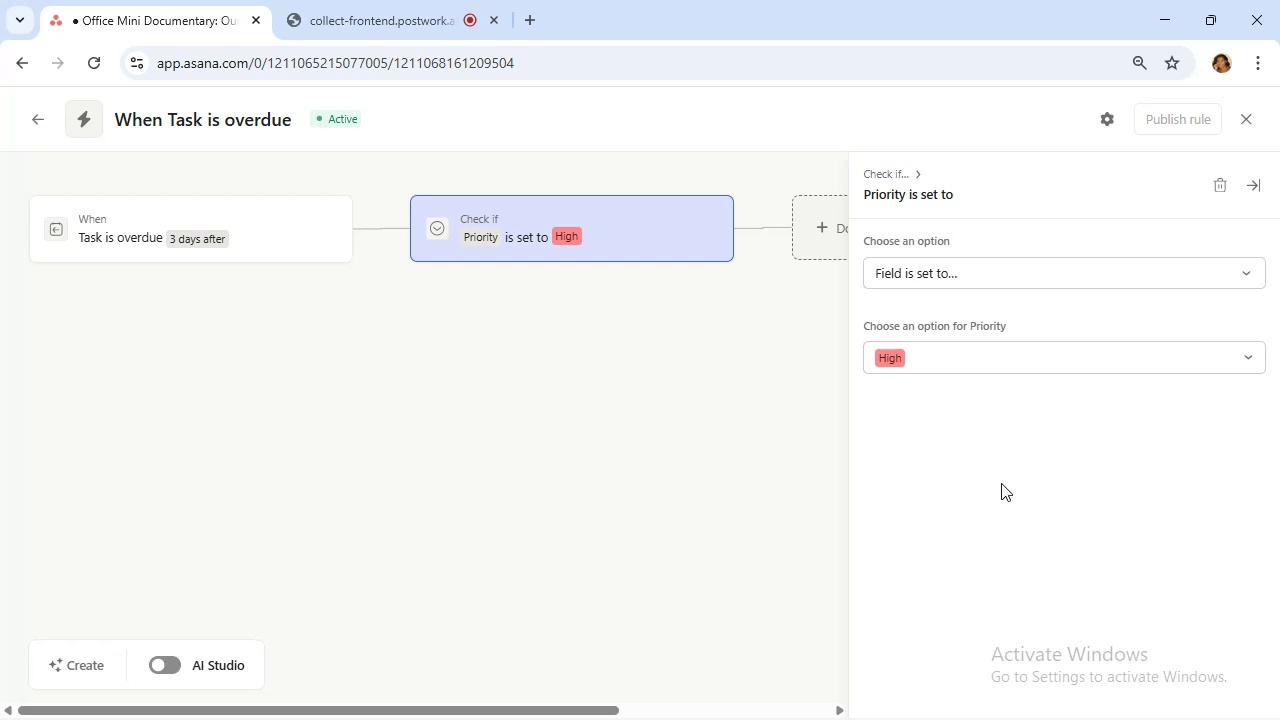 
wait(5.26)
 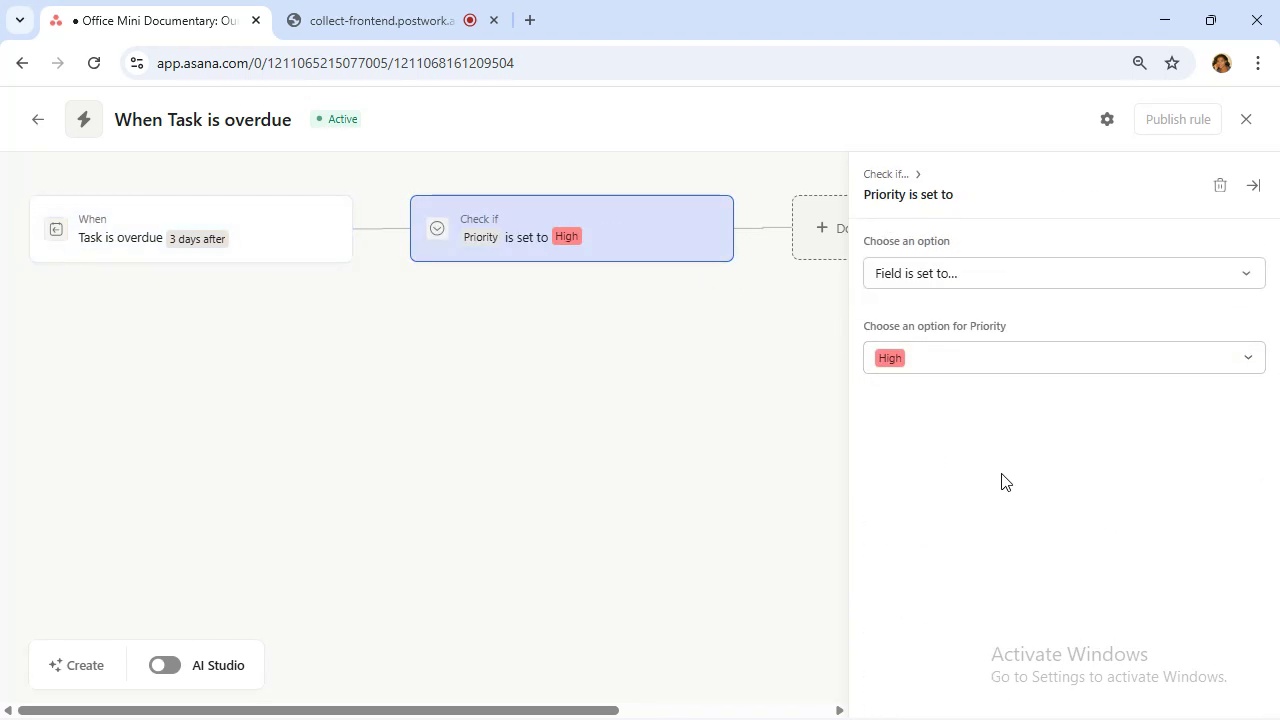 
left_click([823, 221])
 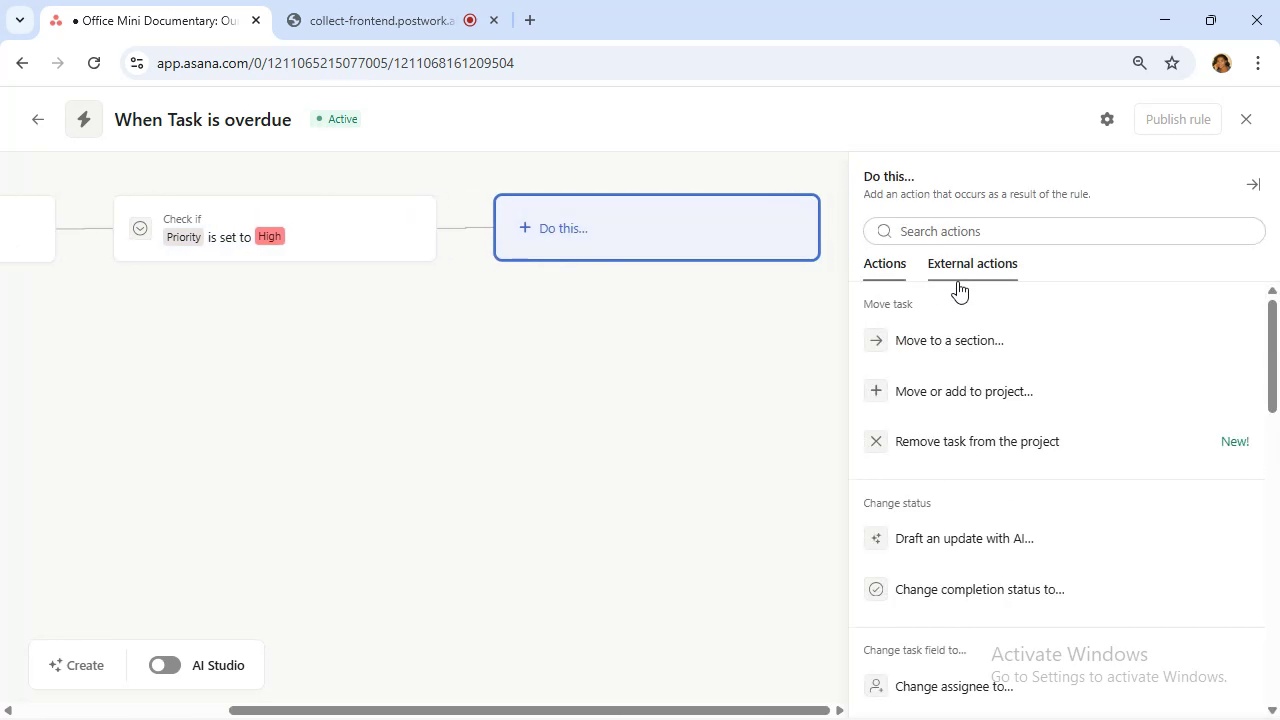 
left_click([961, 277])
 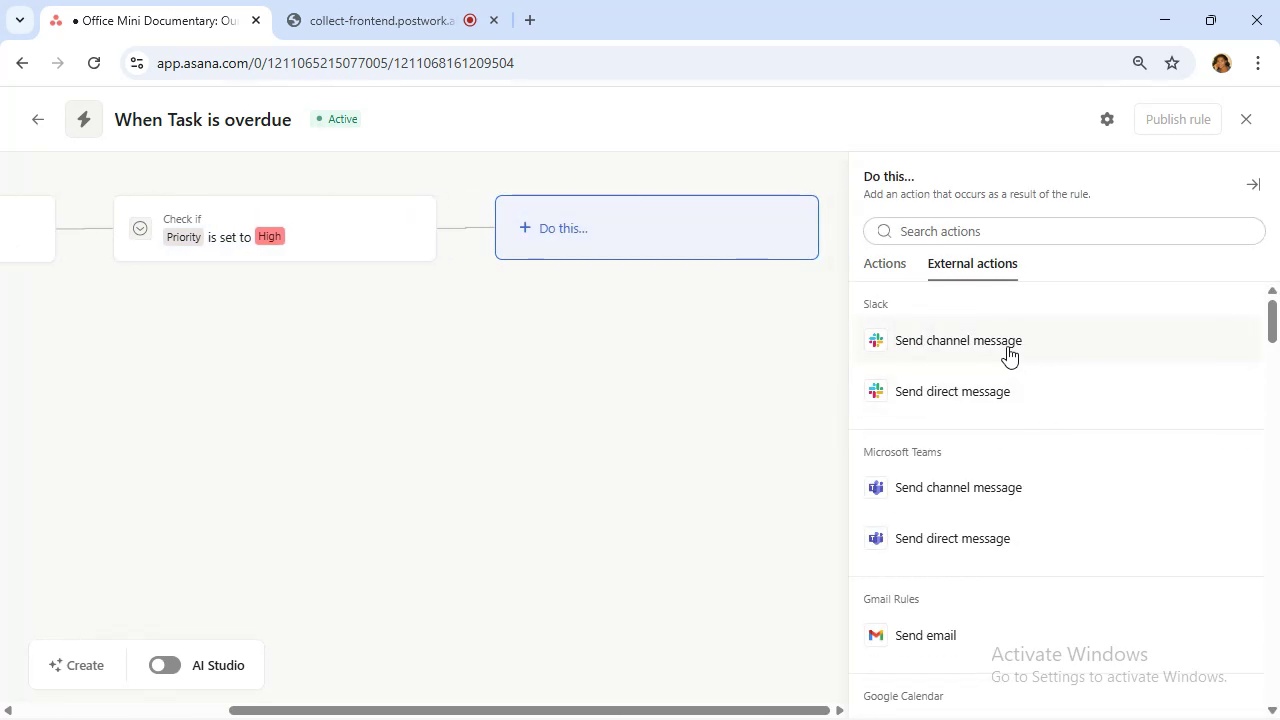 
left_click([1007, 346])
 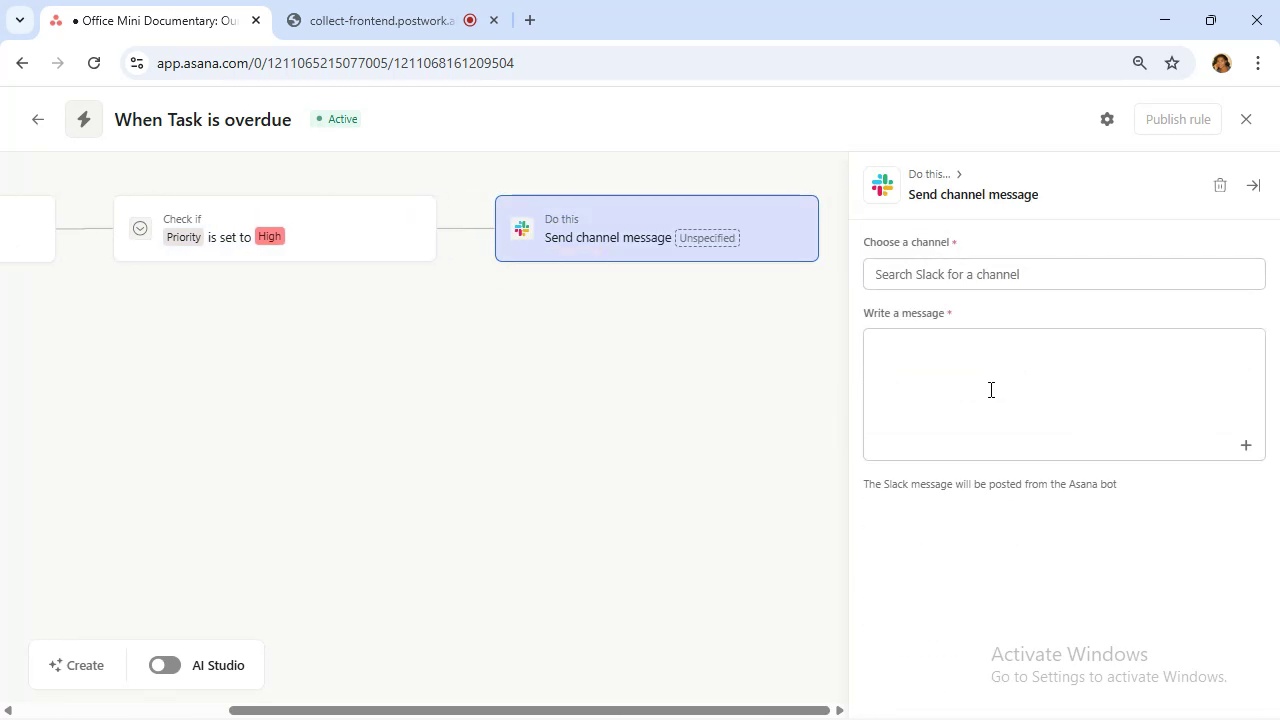 
left_click([990, 365])
 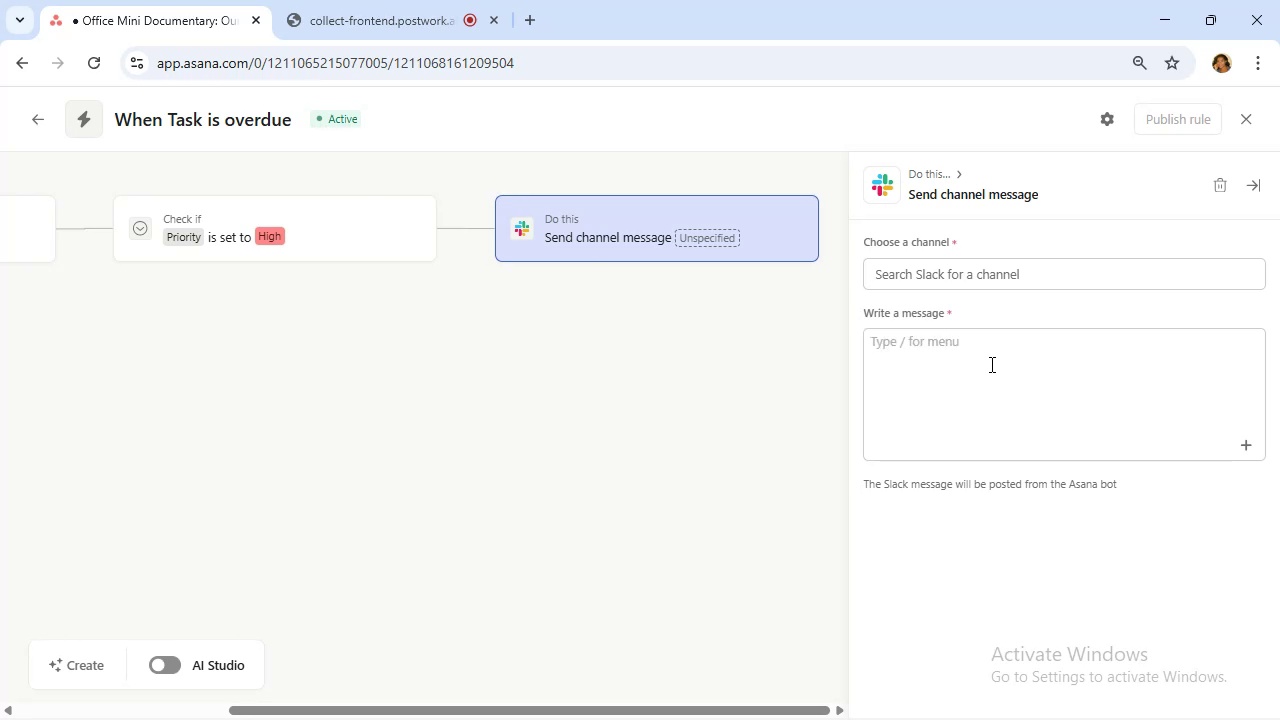 
hold_key(key=ShiftLeft, duration=0.81)
 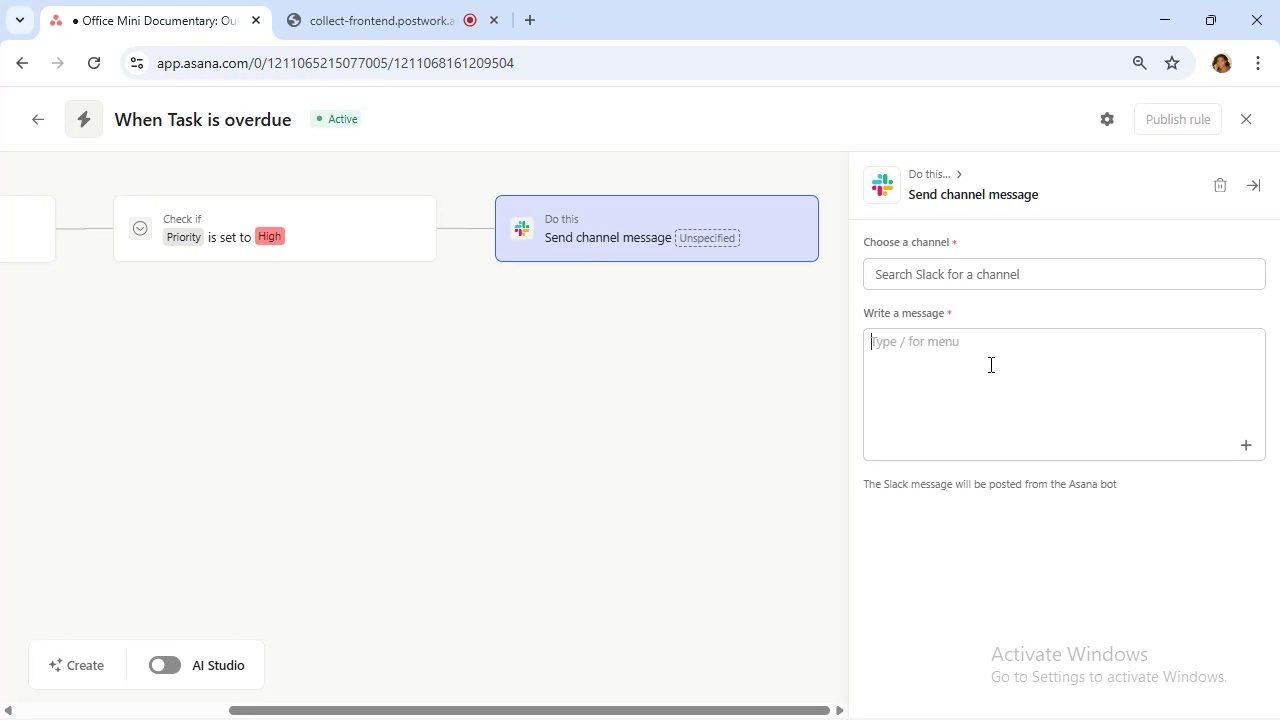 
type(High priority task is ob)
key(Backspace)
type(verdue. Please review)
 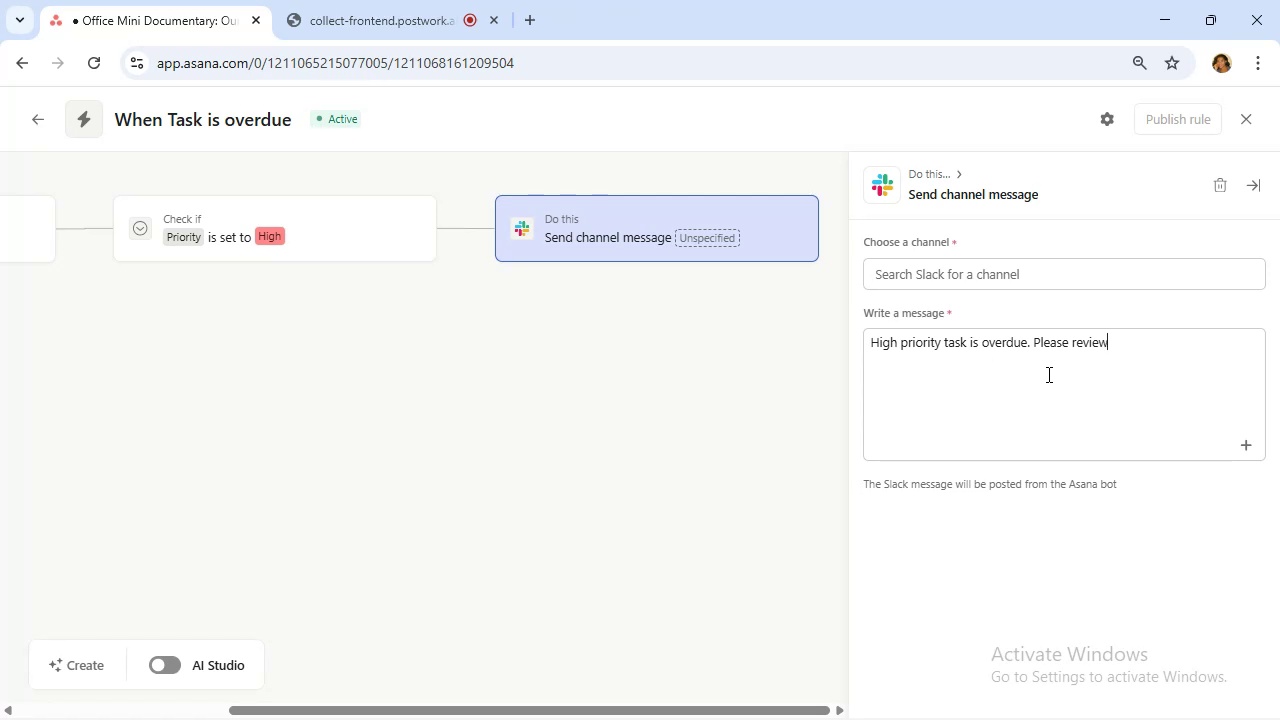 
wait(6.38)
 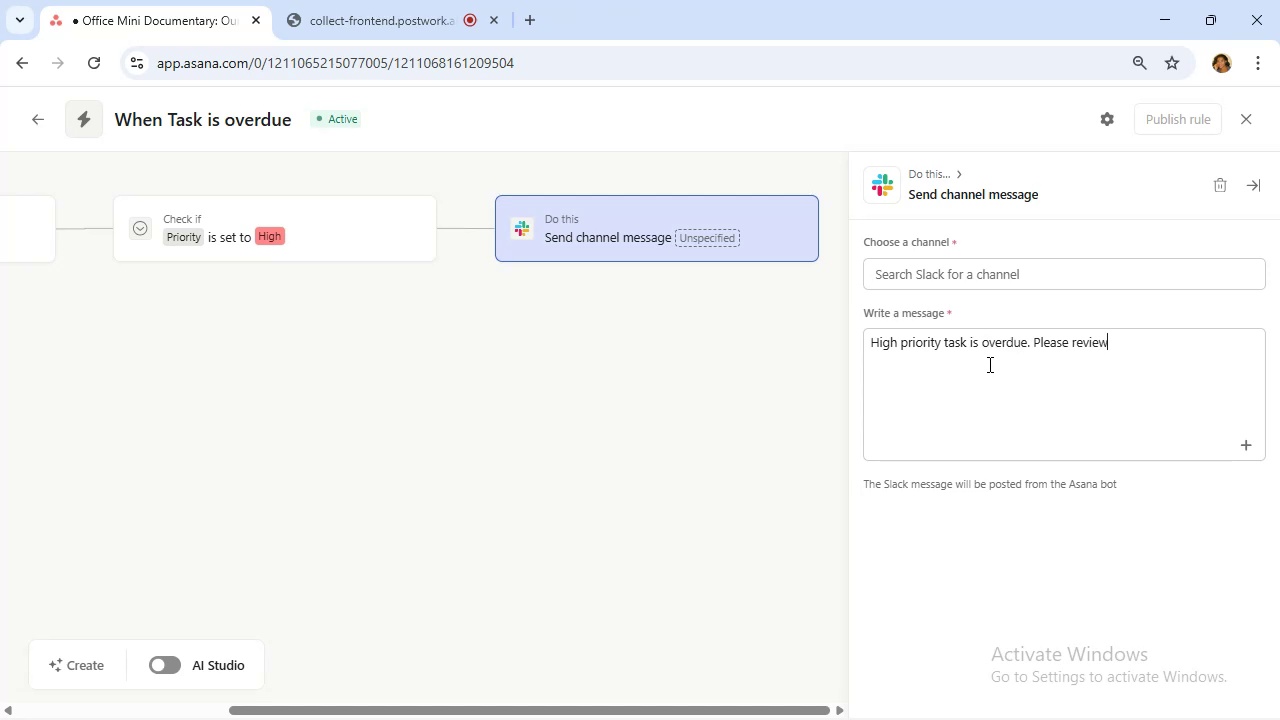 
left_click([967, 342])
 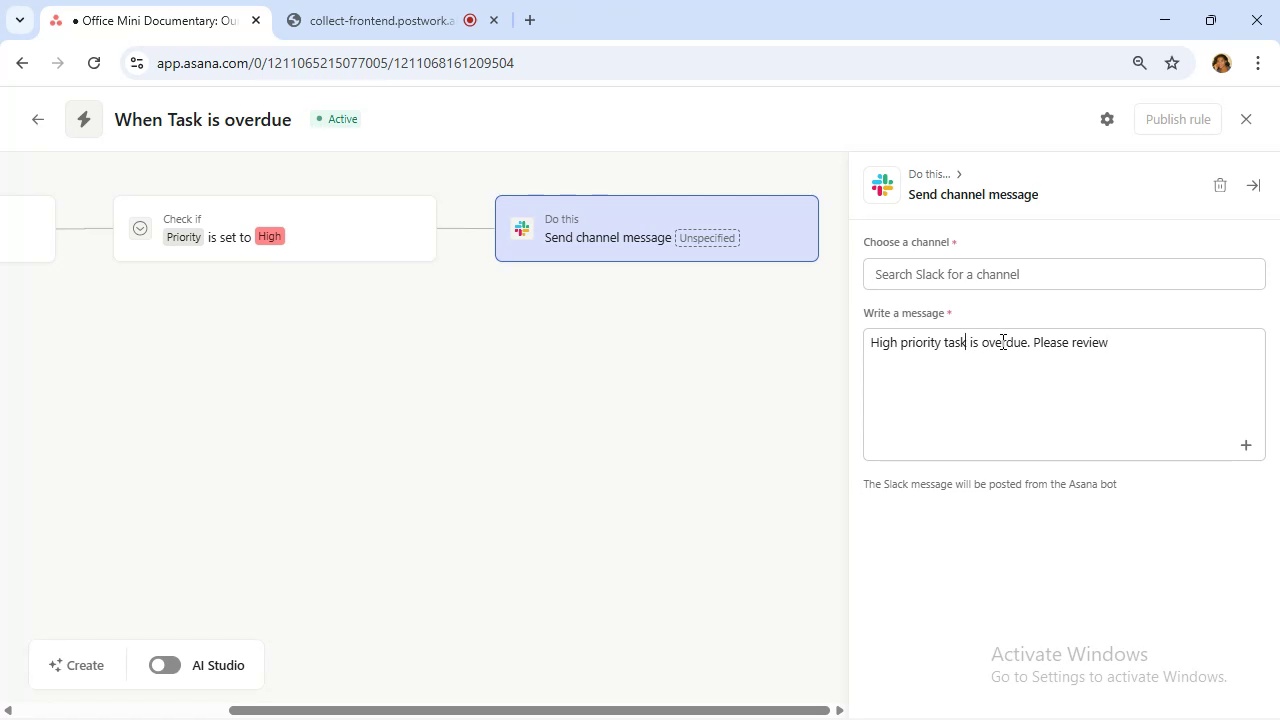 
key(Backspace)
 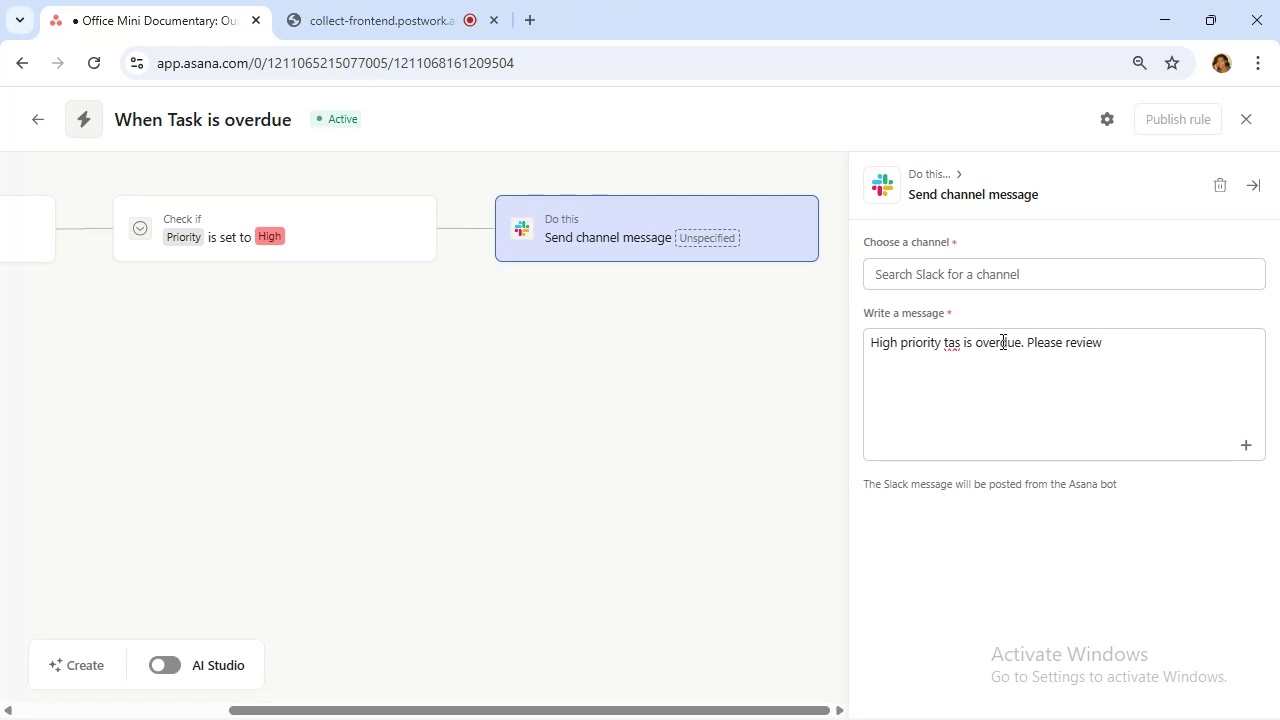 
wait(5.72)
 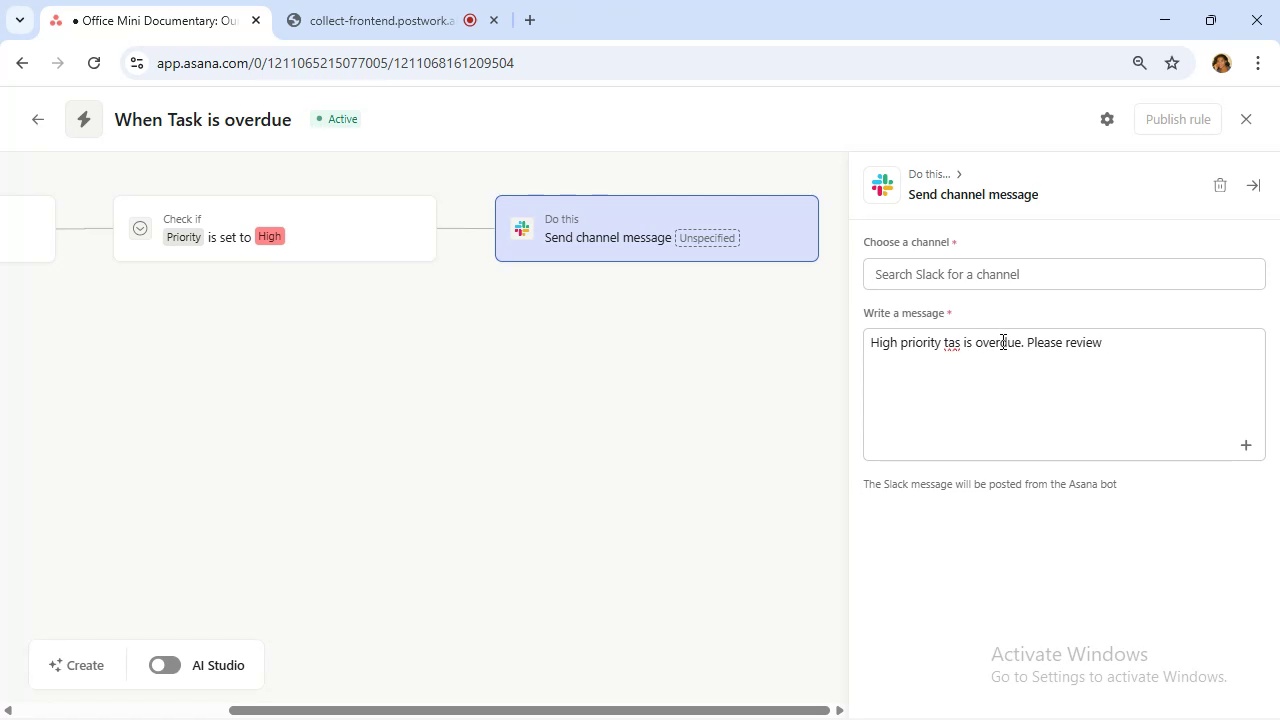 
key(K)
 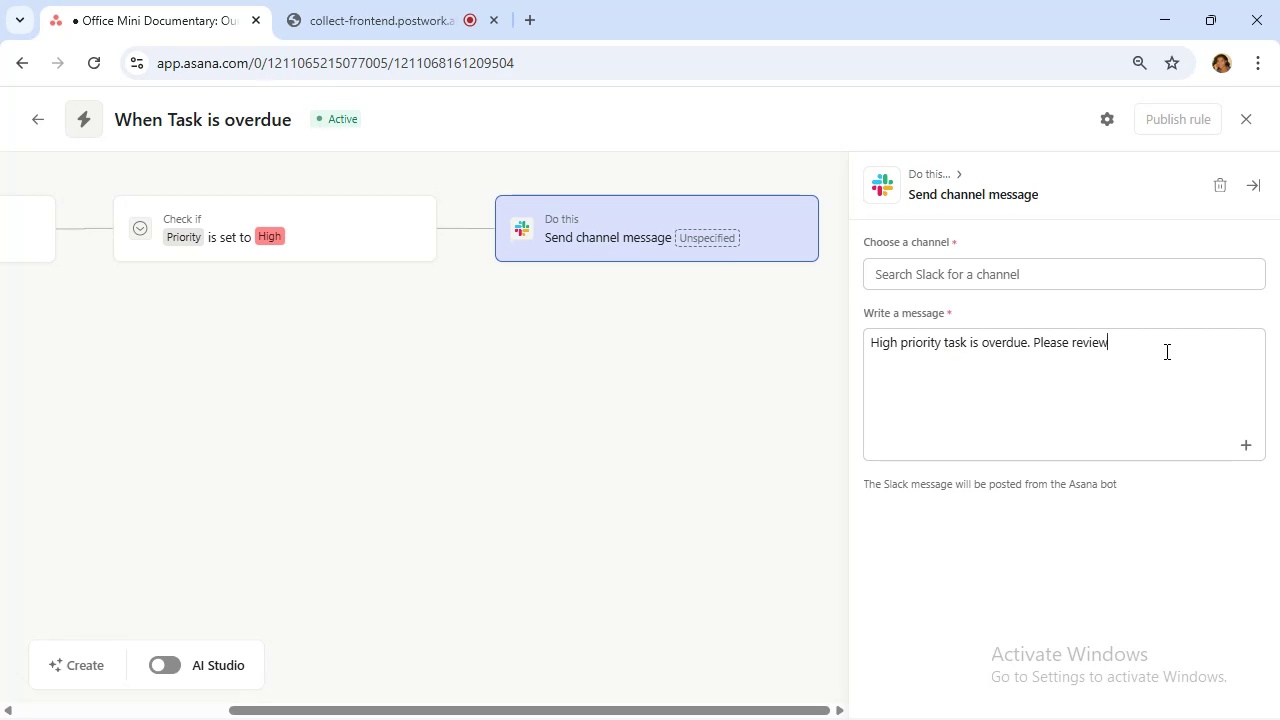 
key(Space)
 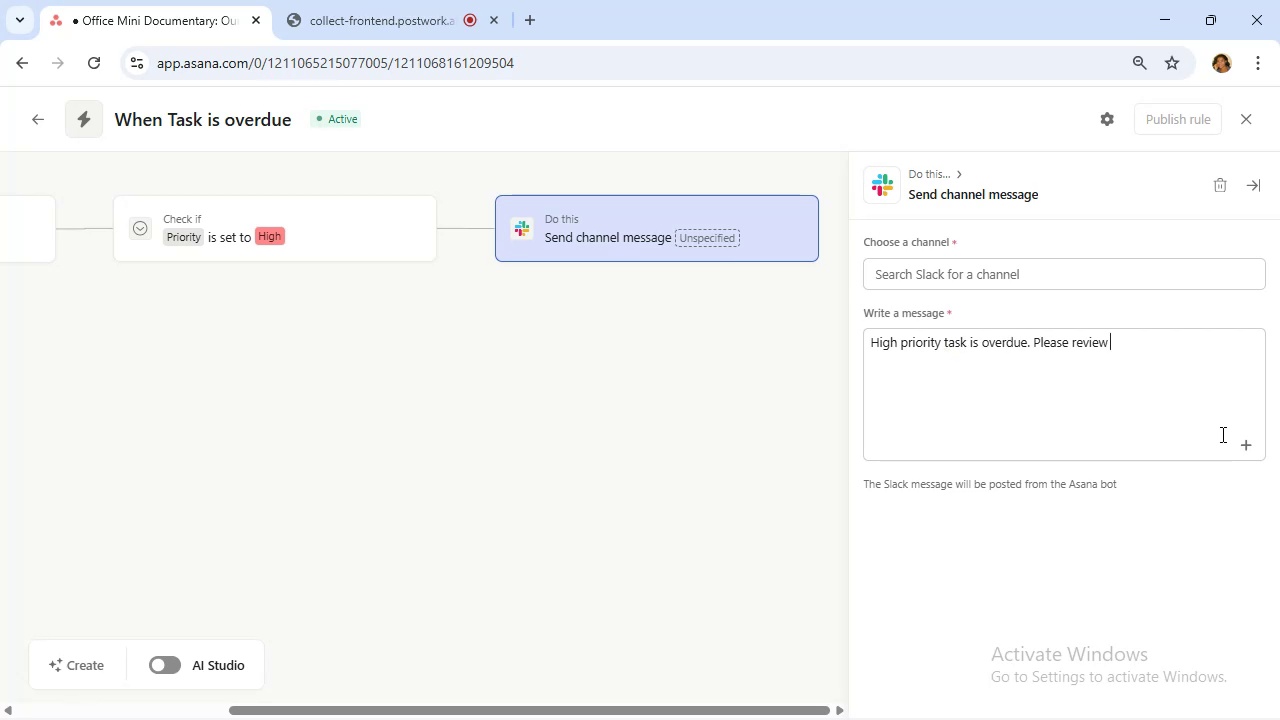 
left_click([1248, 448])
 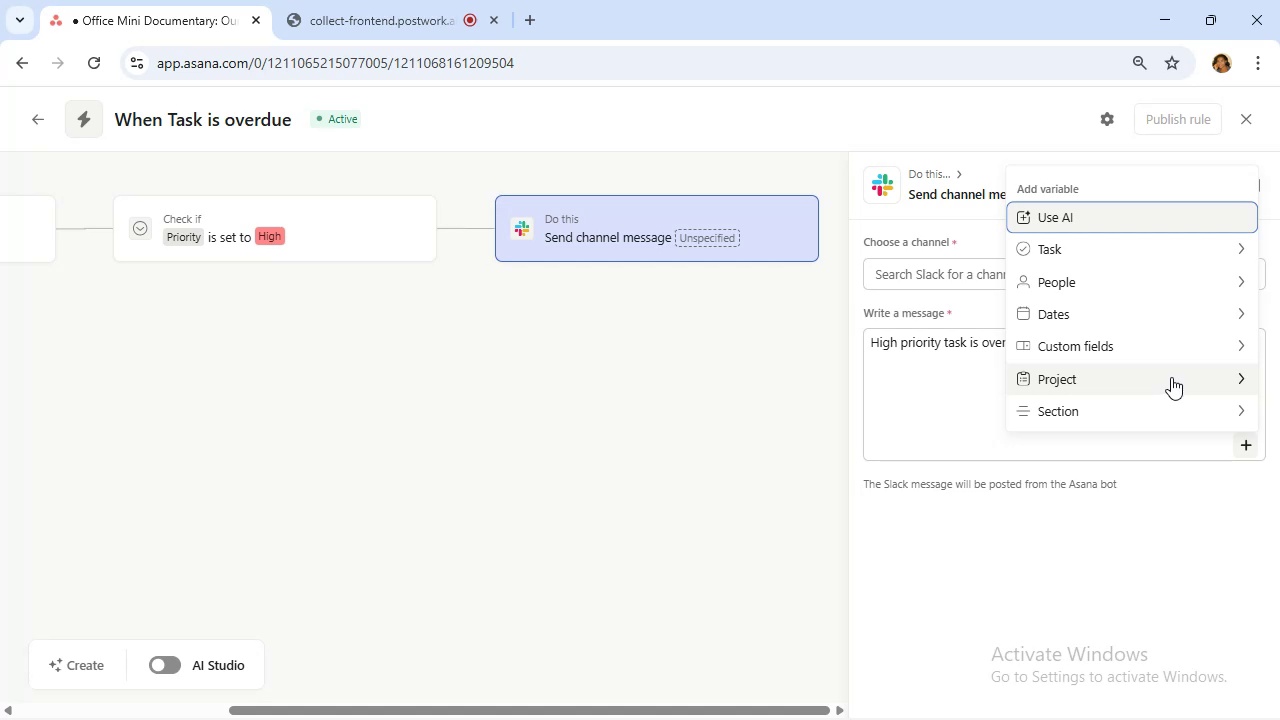 
wait(5.33)
 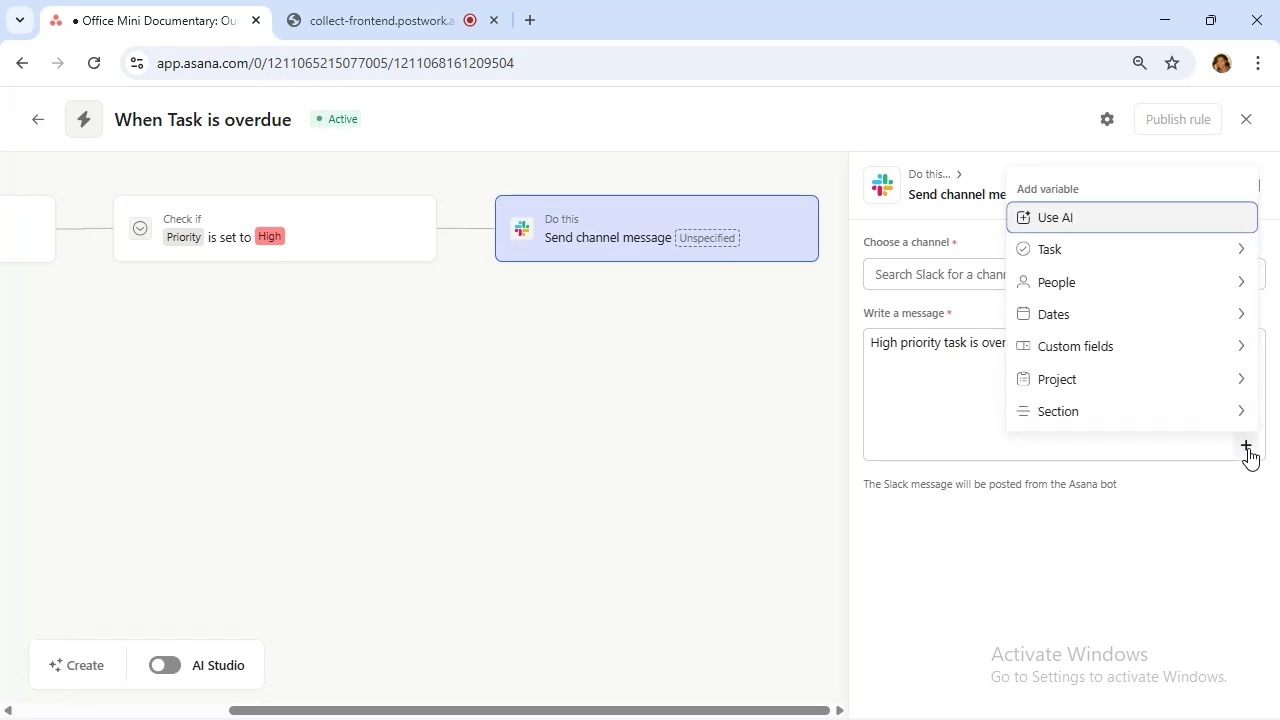 
left_click([1074, 257])
 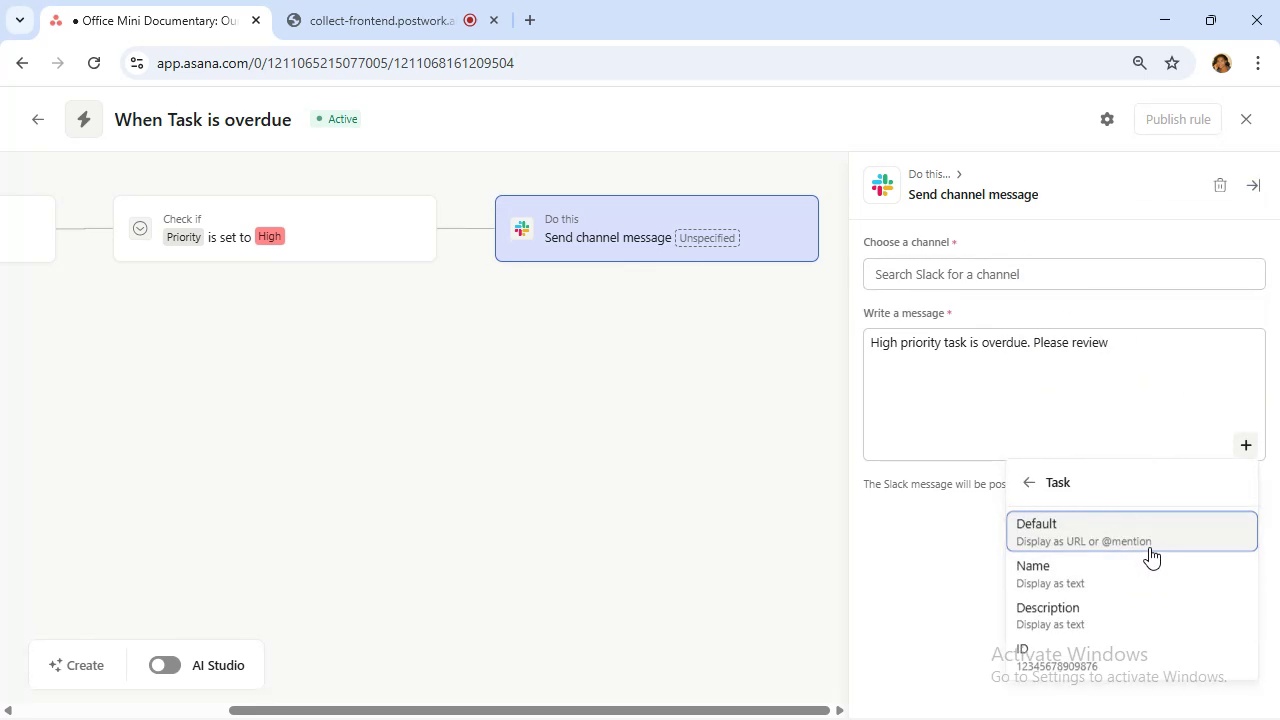 
wait(6.39)
 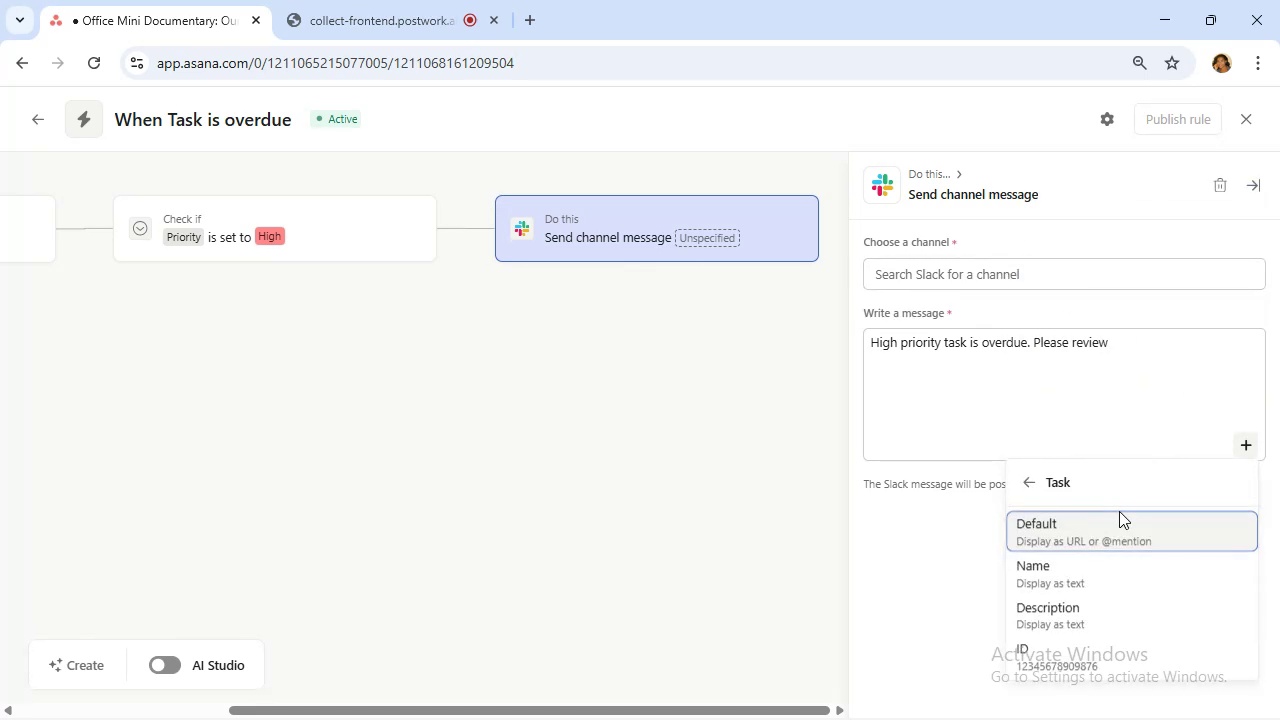 
left_click([1138, 577])
 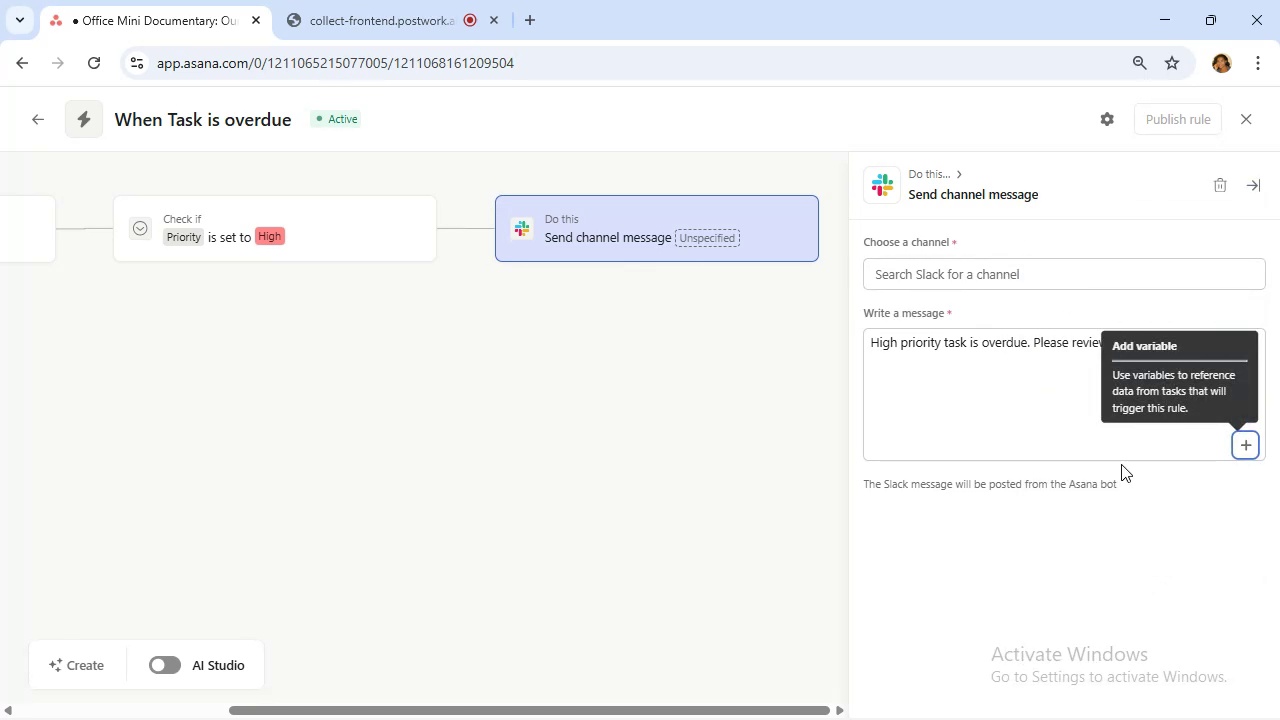 
mouse_move([982, 298])
 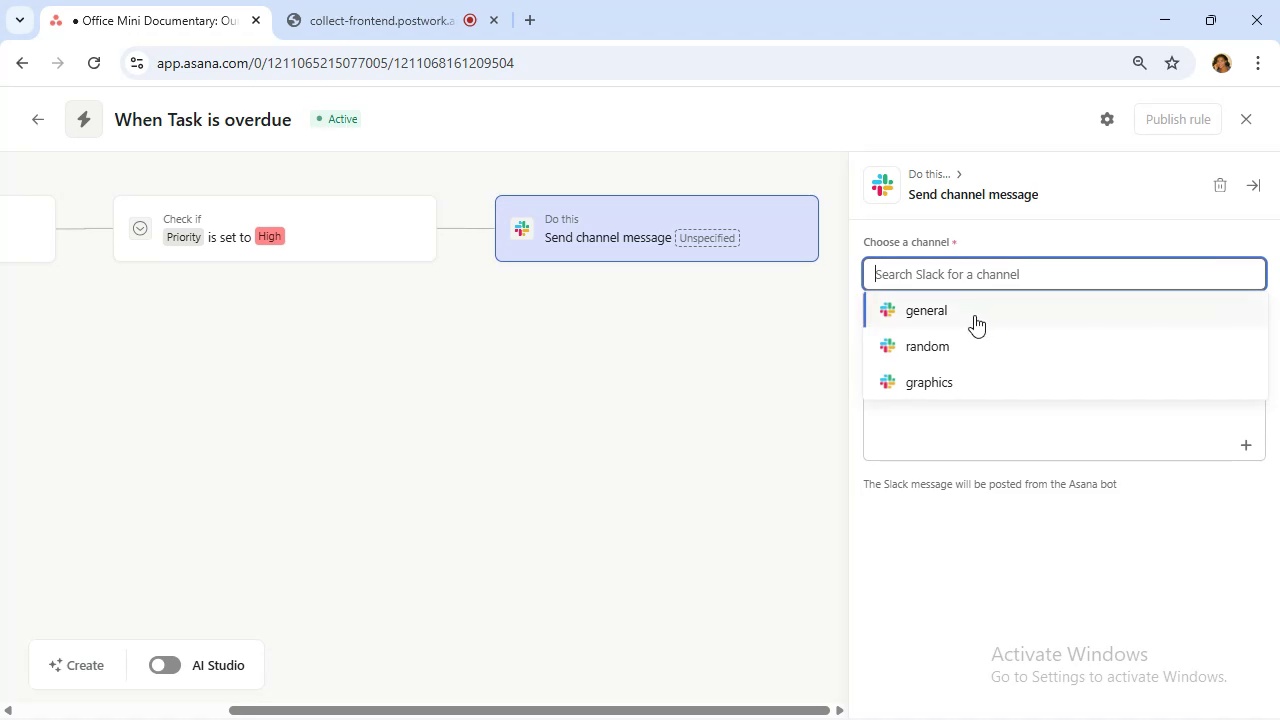 
left_click([974, 315])
 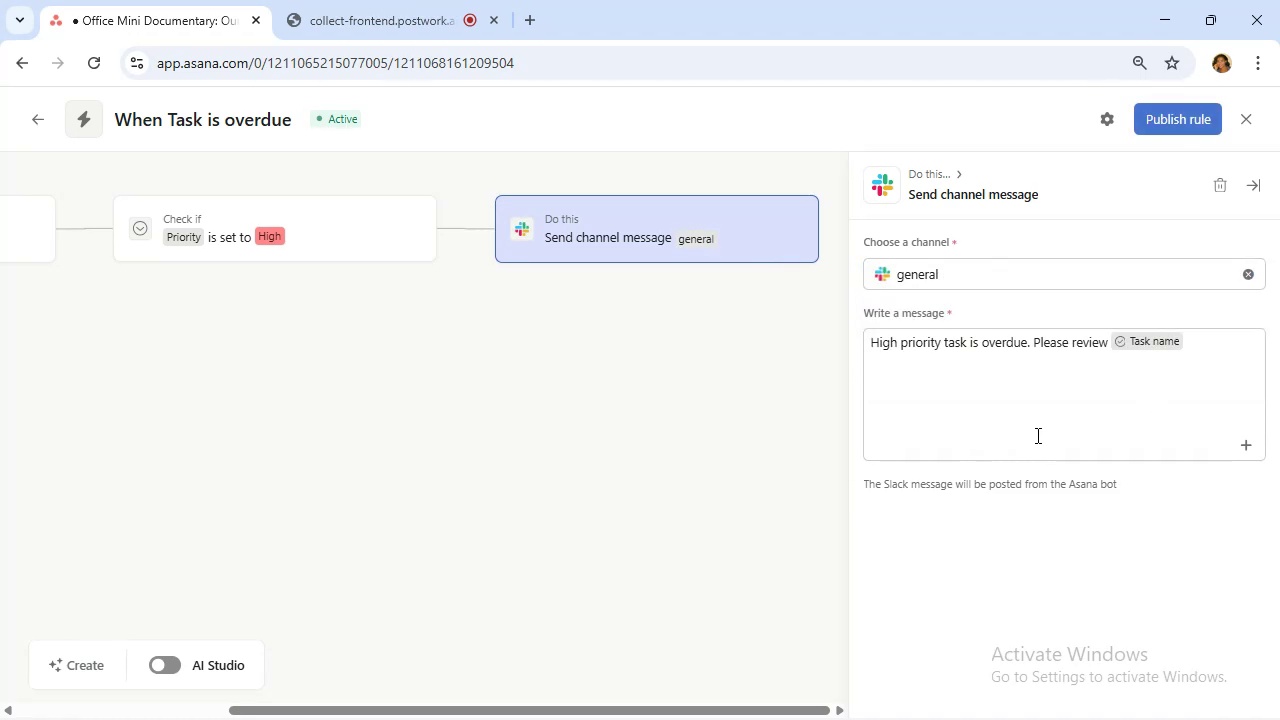 
wait(8.89)
 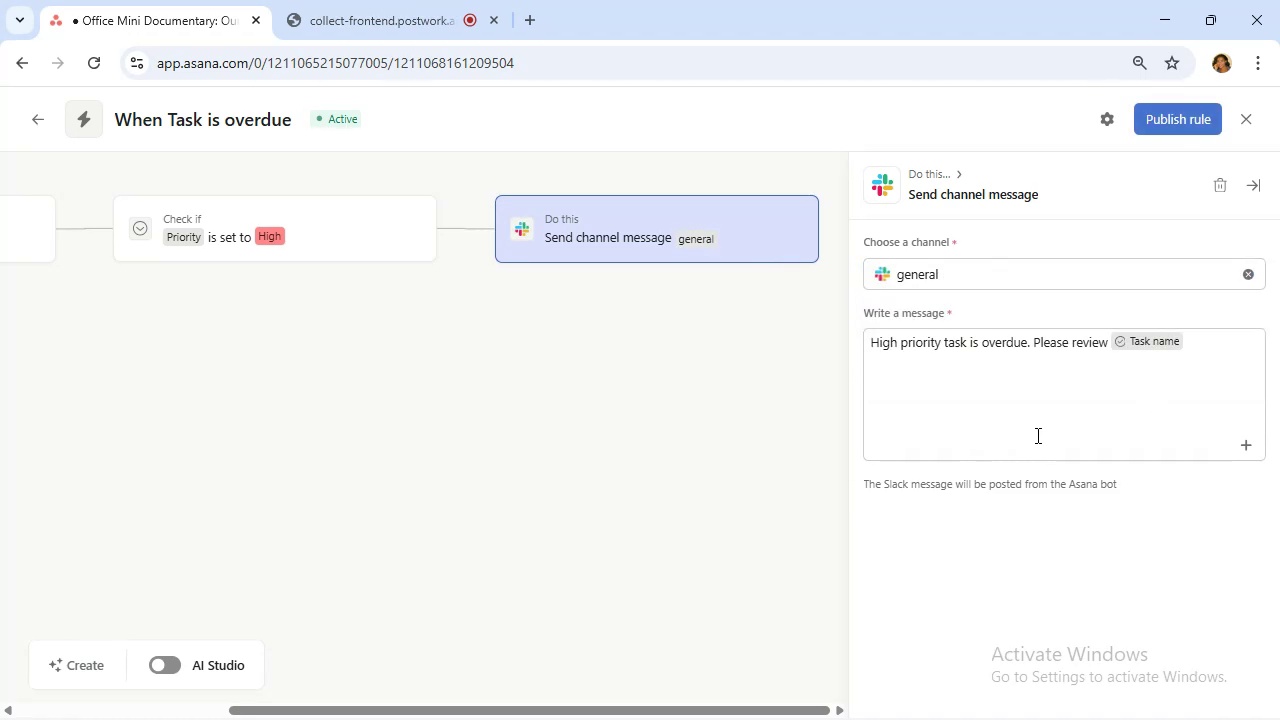 
left_click([291, 118])
 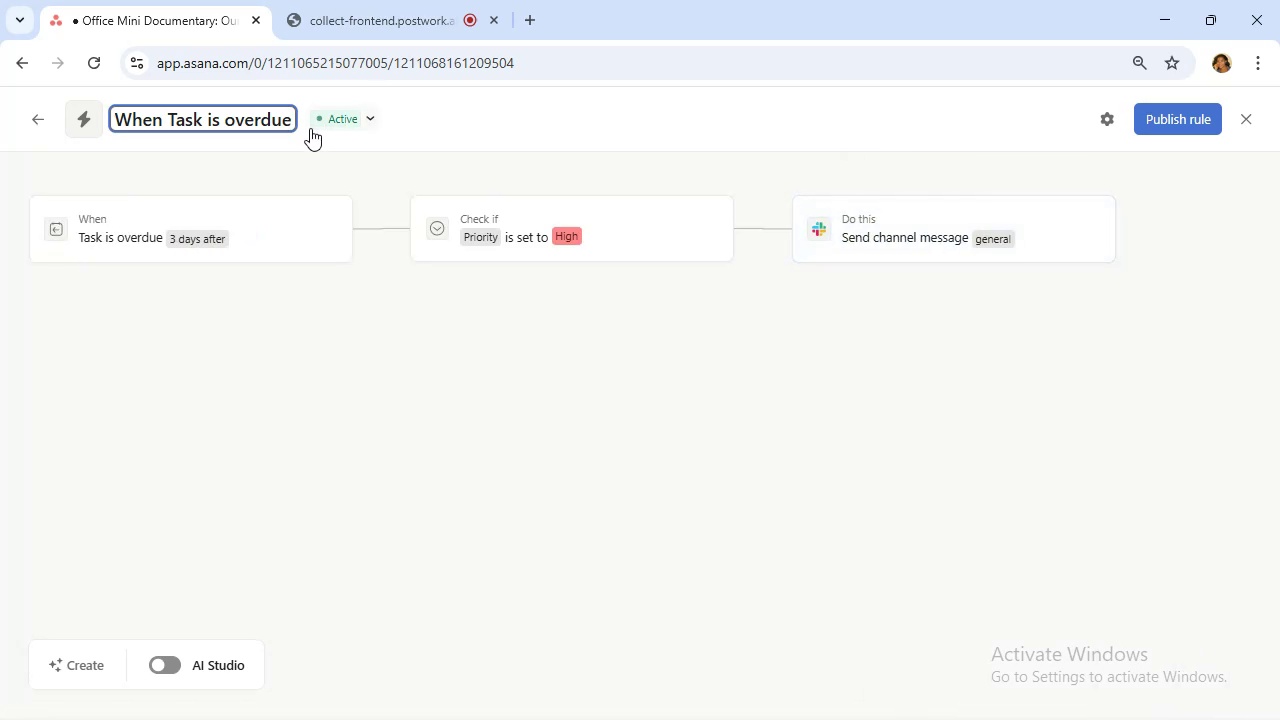 
key(ArrowLeft)
 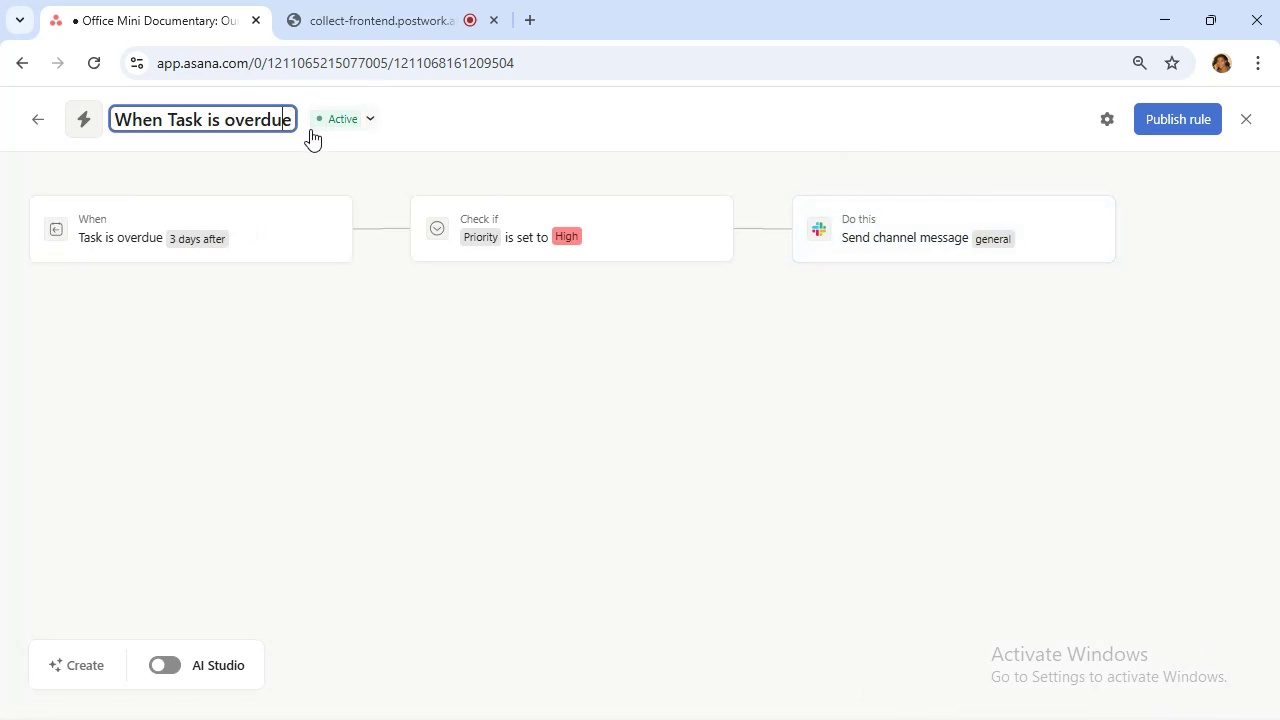 
key(ArrowLeft)
 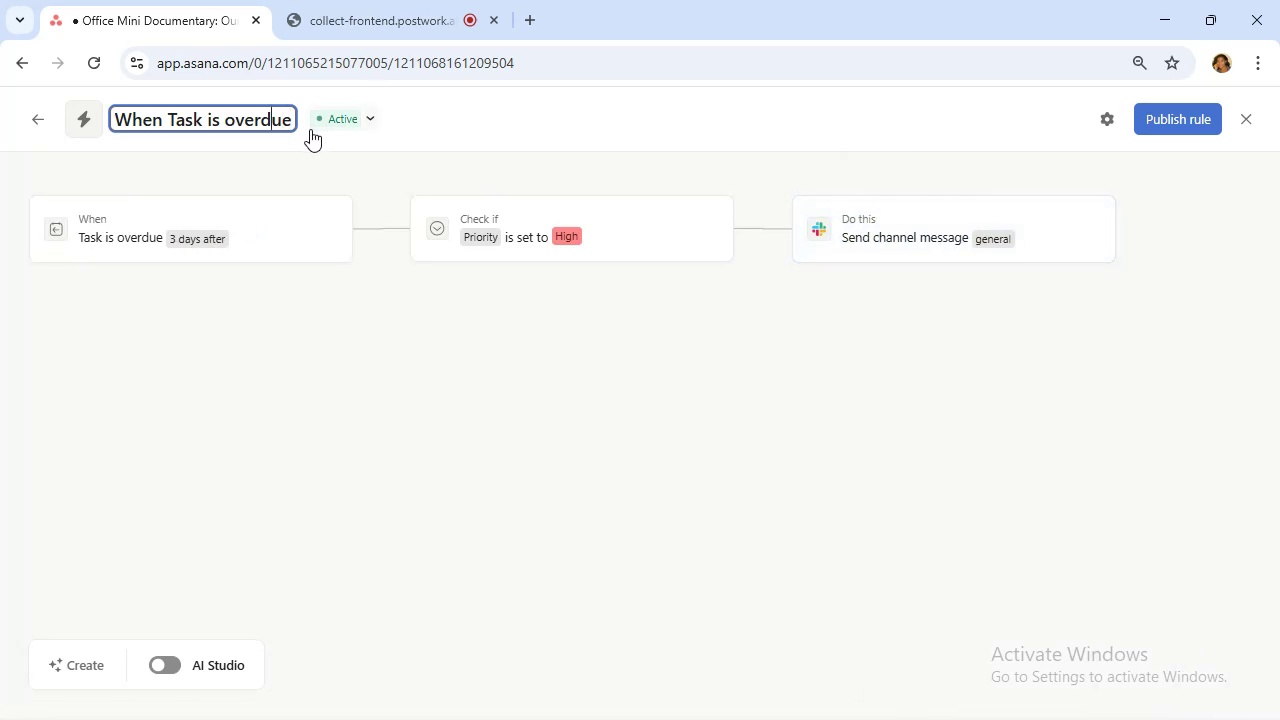 
key(ArrowLeft)
 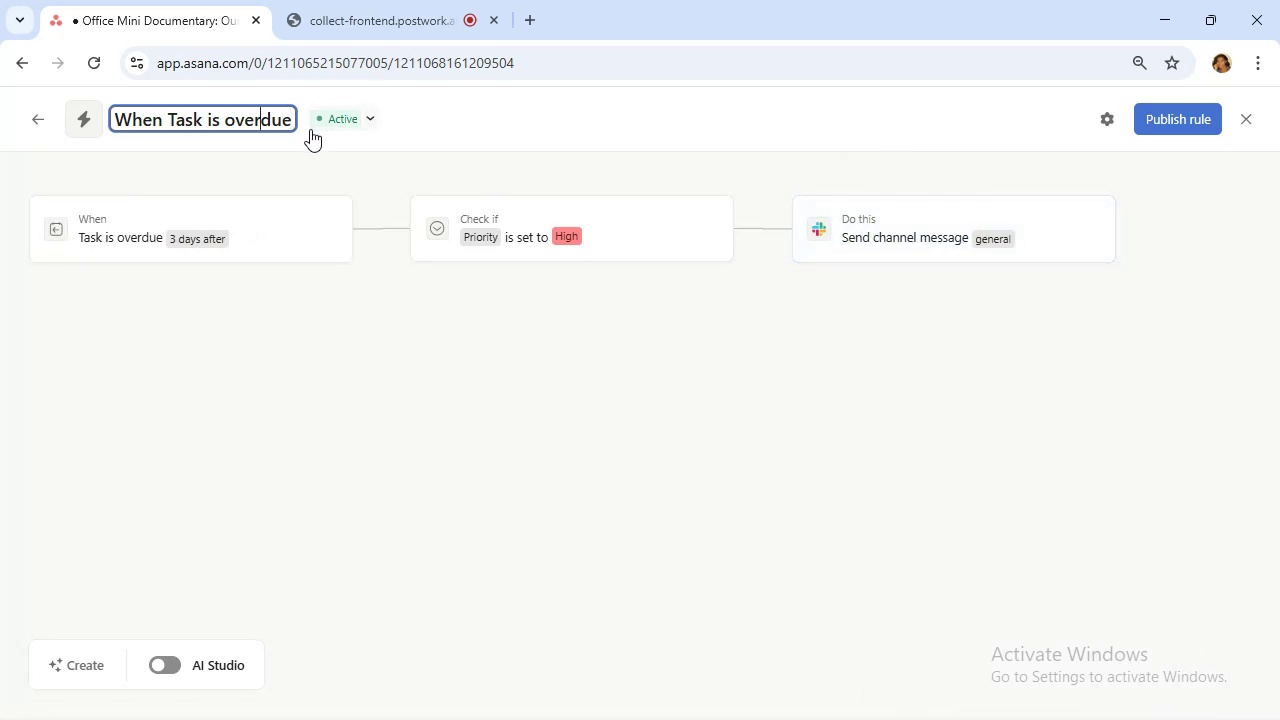 
key(ArrowLeft)
 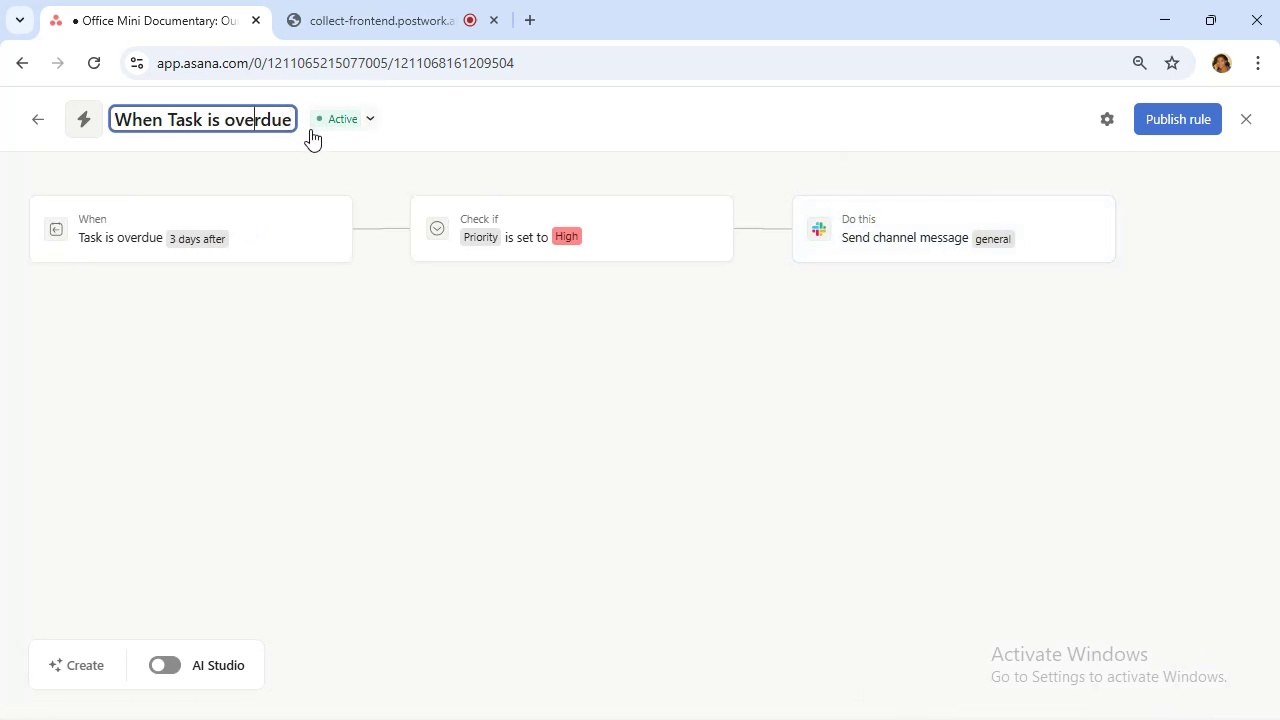 
key(ArrowLeft)
 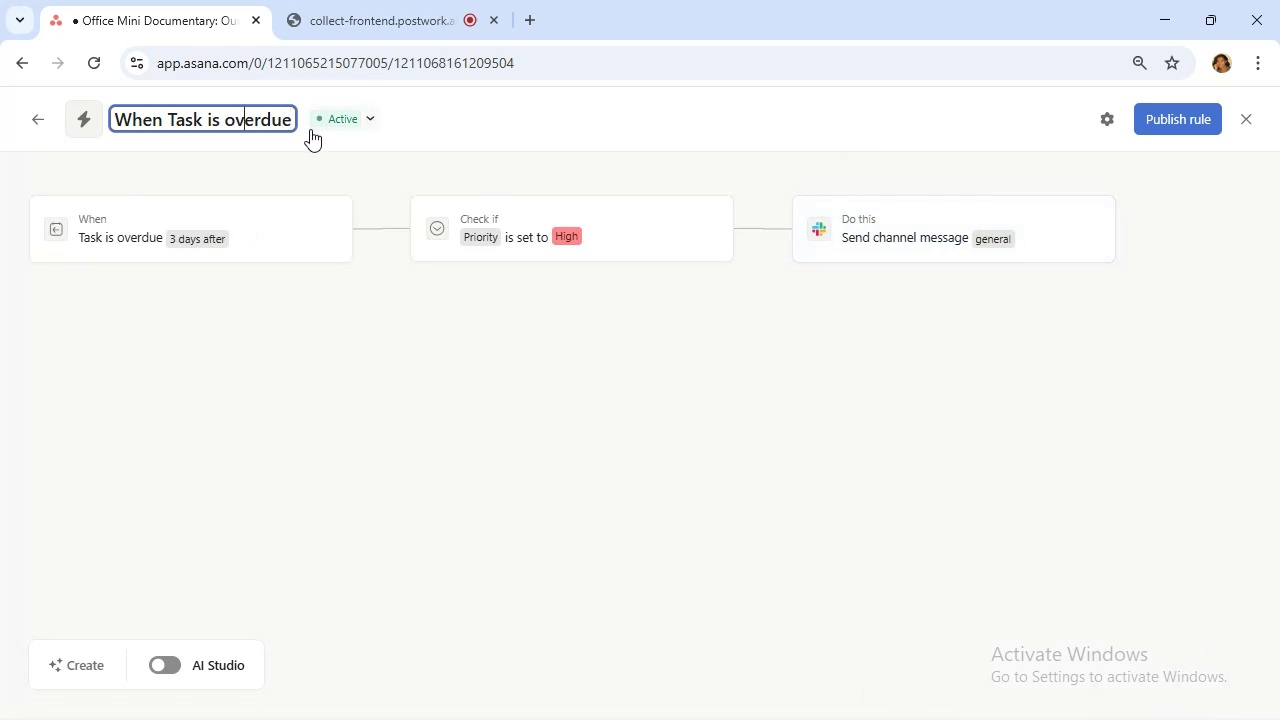 
key(ArrowLeft)
 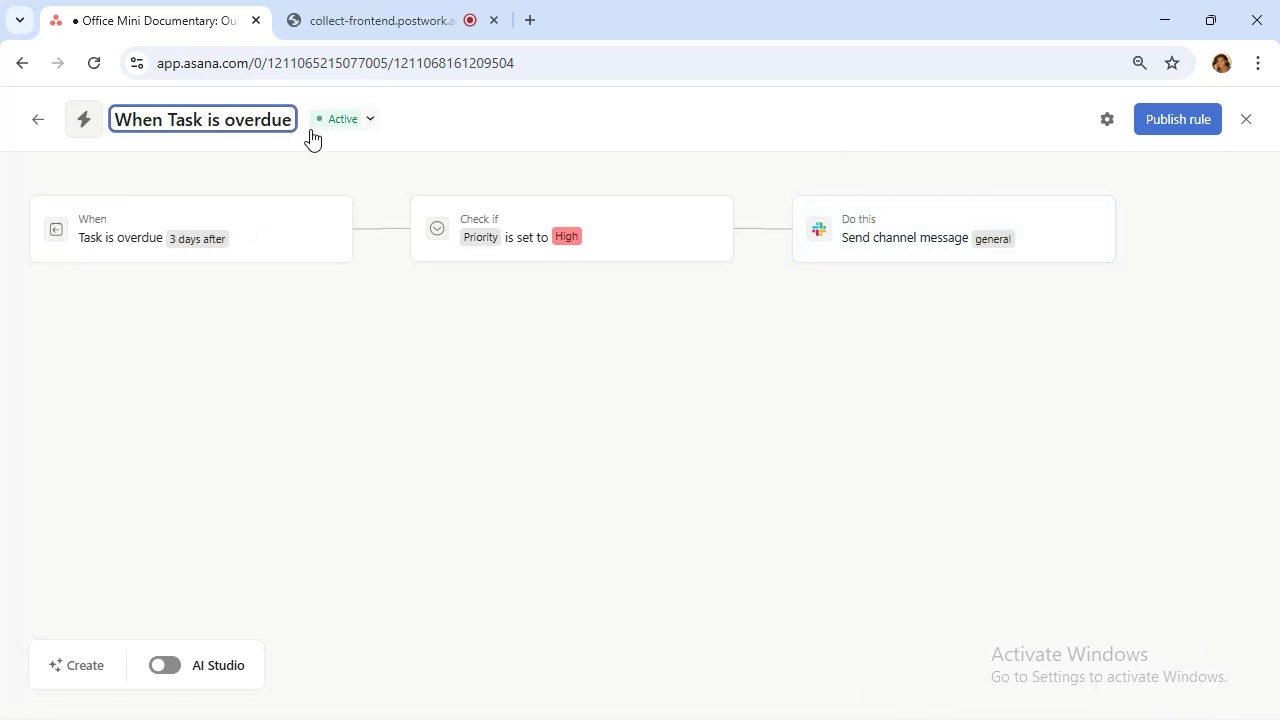 
key(ArrowLeft)
 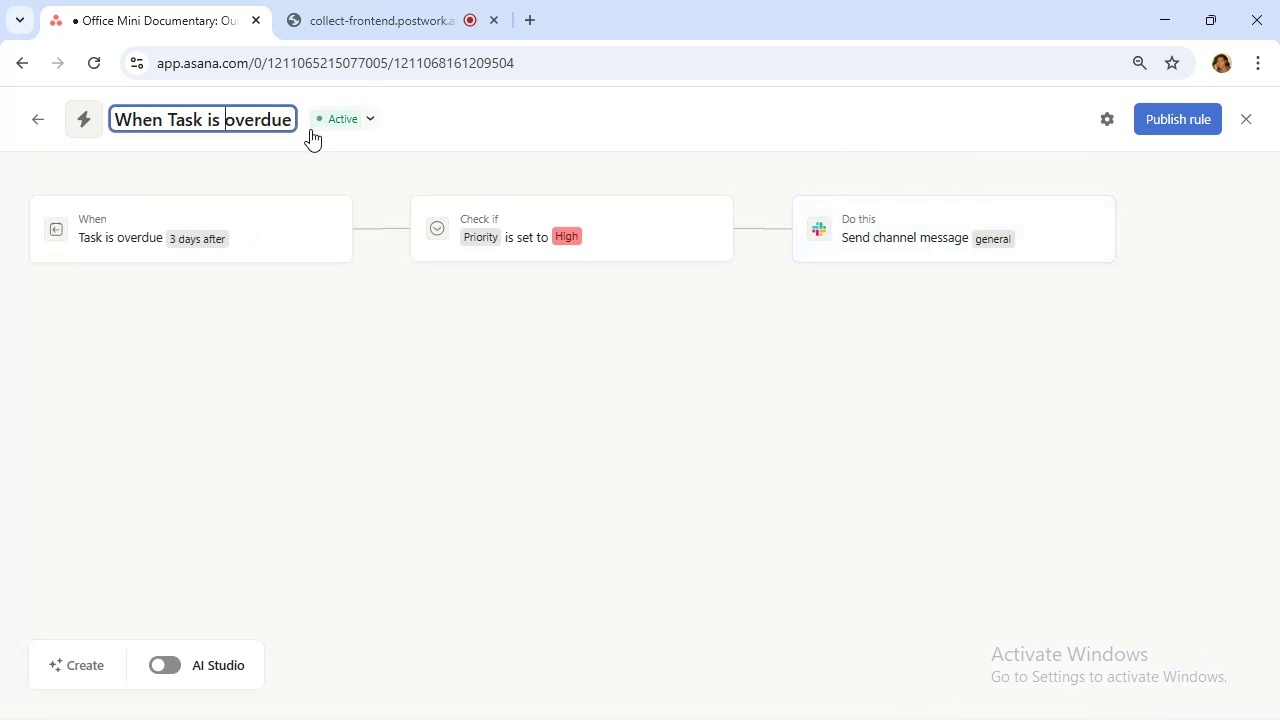 
key(ArrowLeft)
 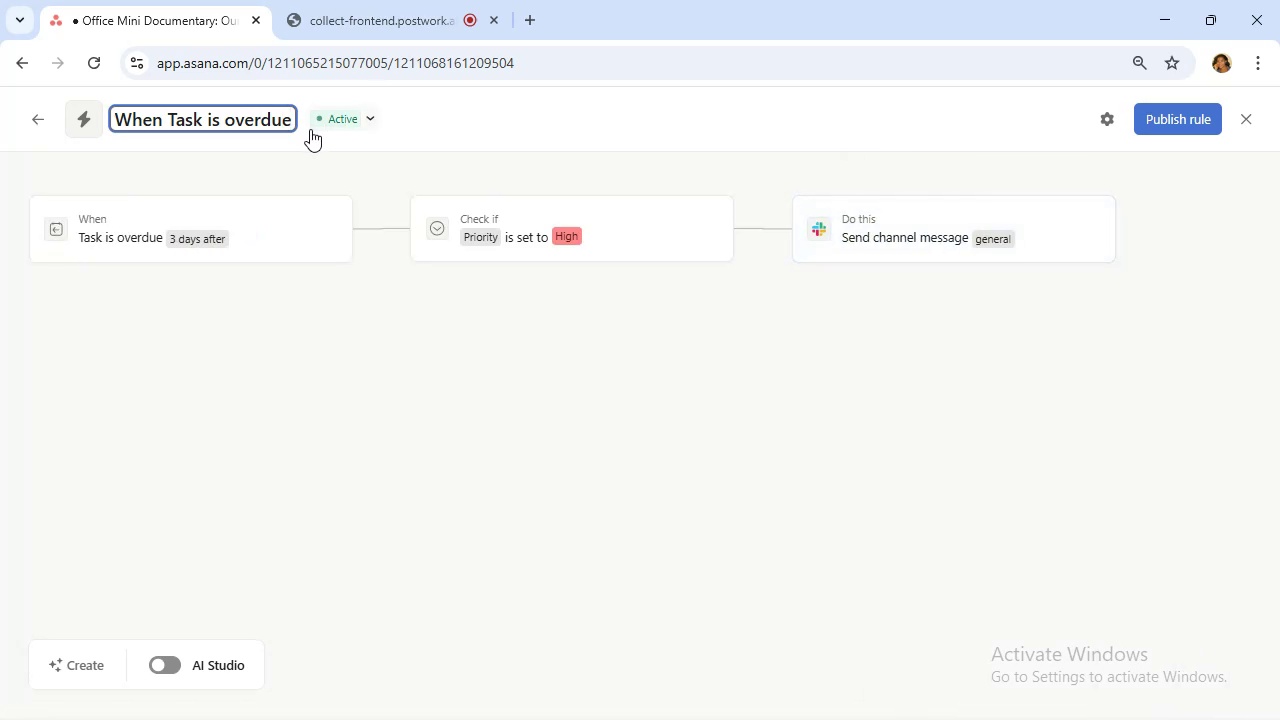 
hold_key(key=Backspace, duration=1.19)
 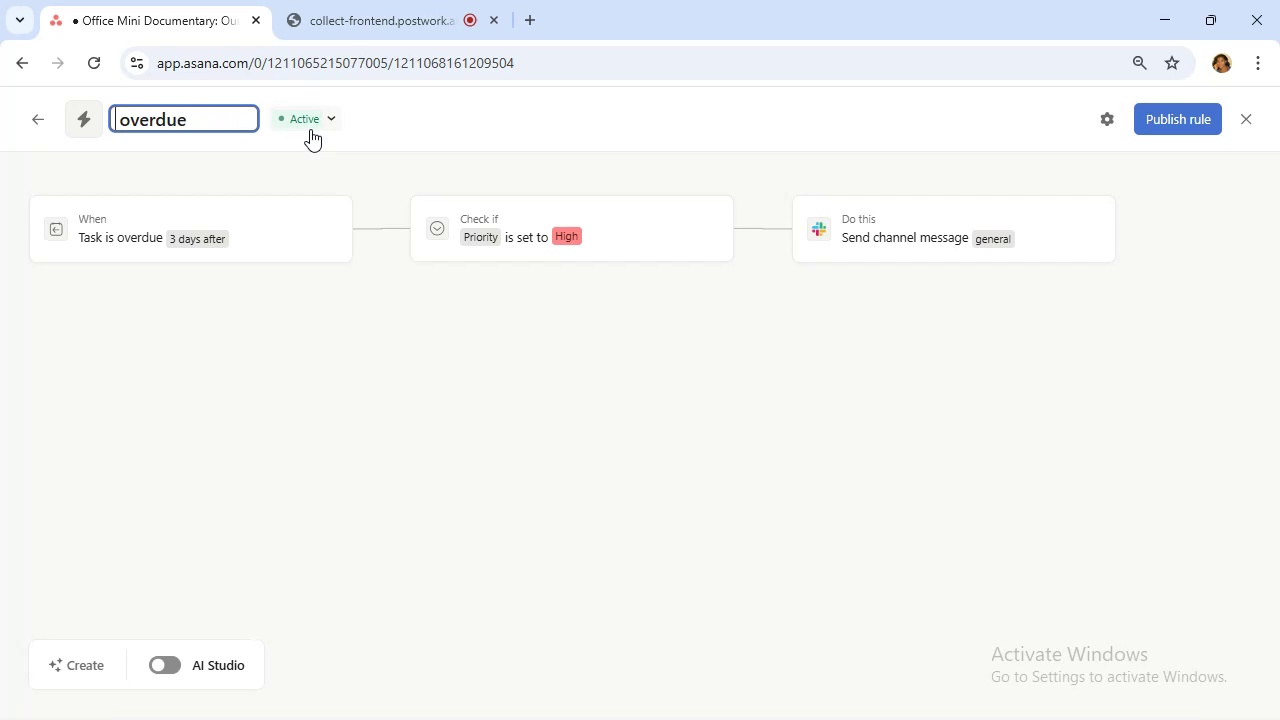 
type(High priority task)
 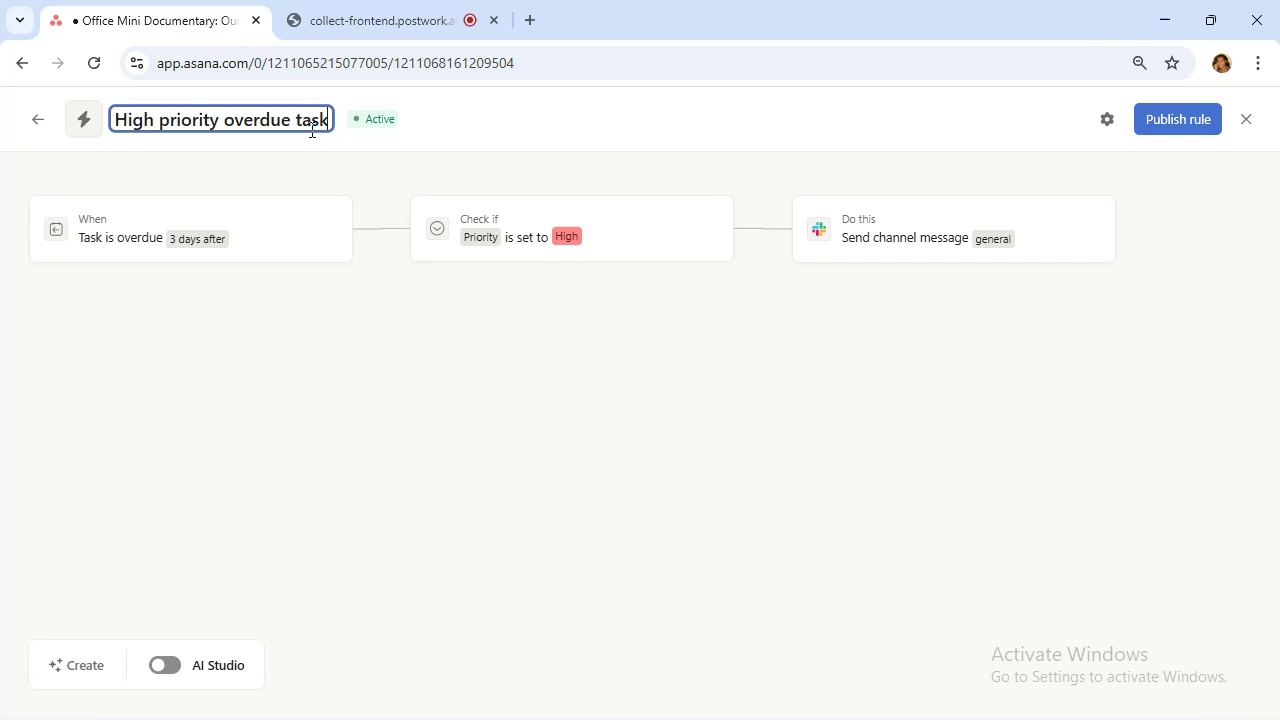 
hold_key(key=ArrowRight, duration=1.01)
 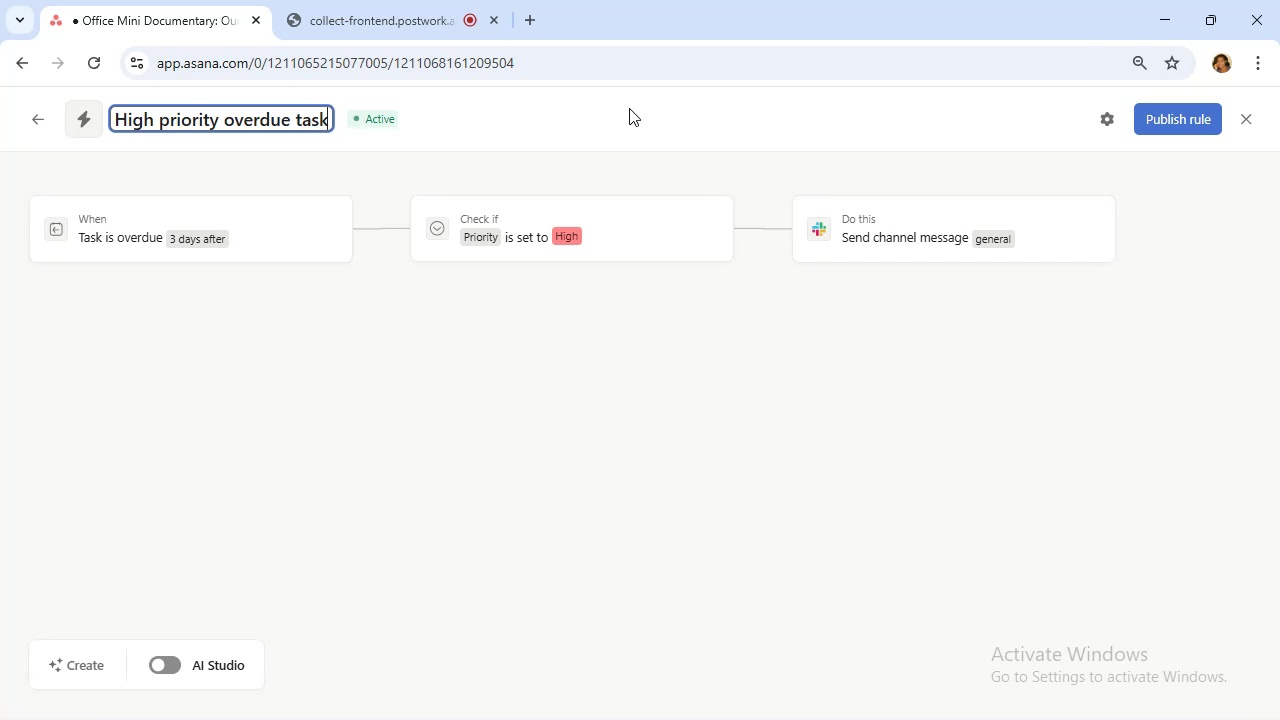 
left_click([1187, 124])
 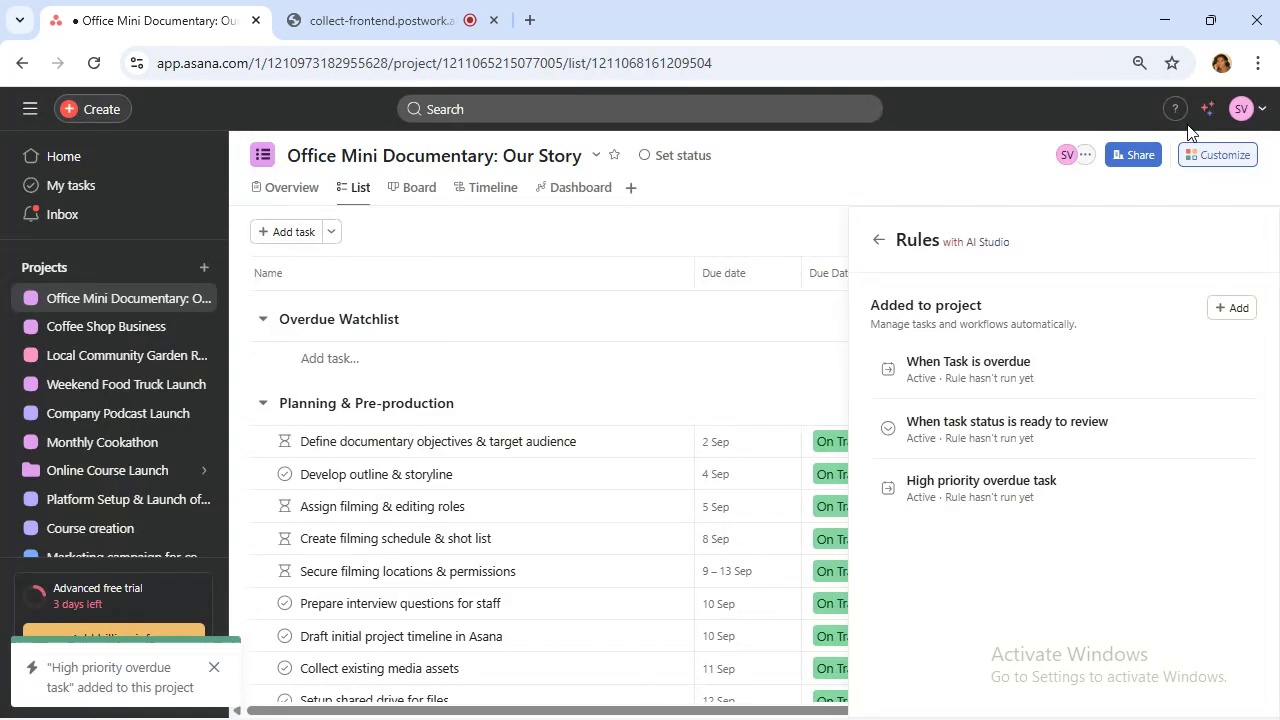 
wait(9.52)
 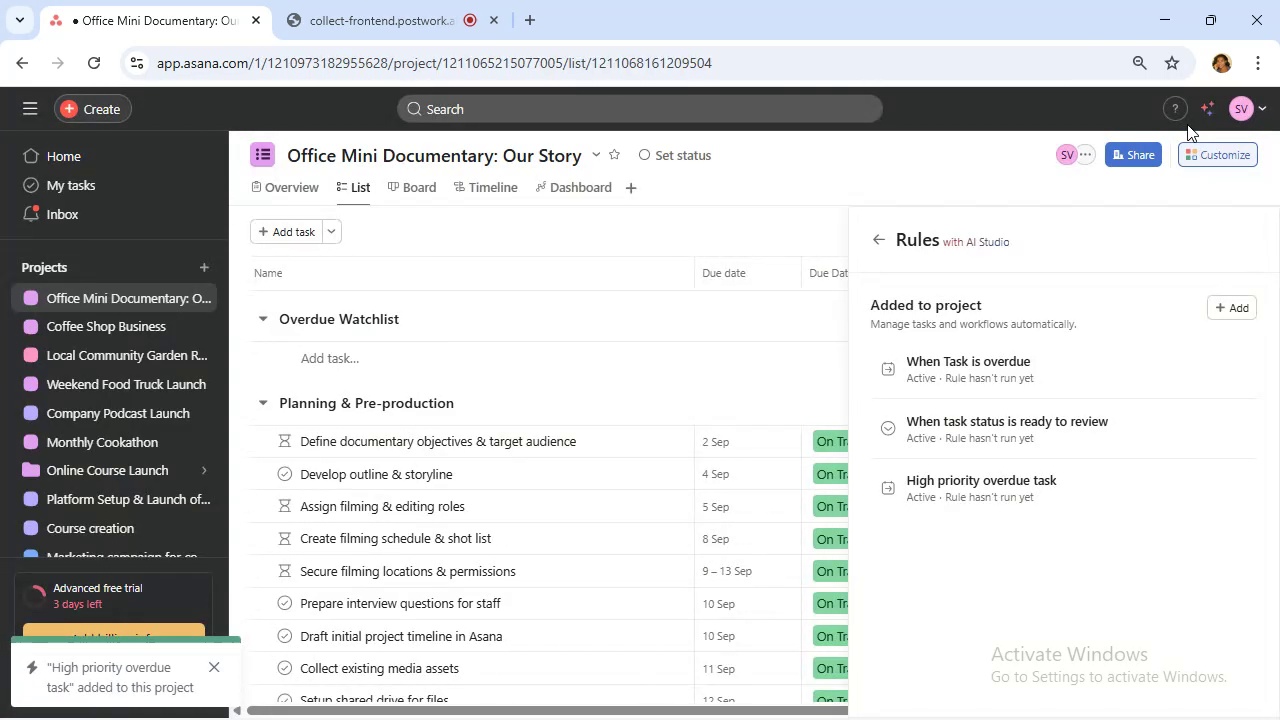 
left_click([1242, 308])
 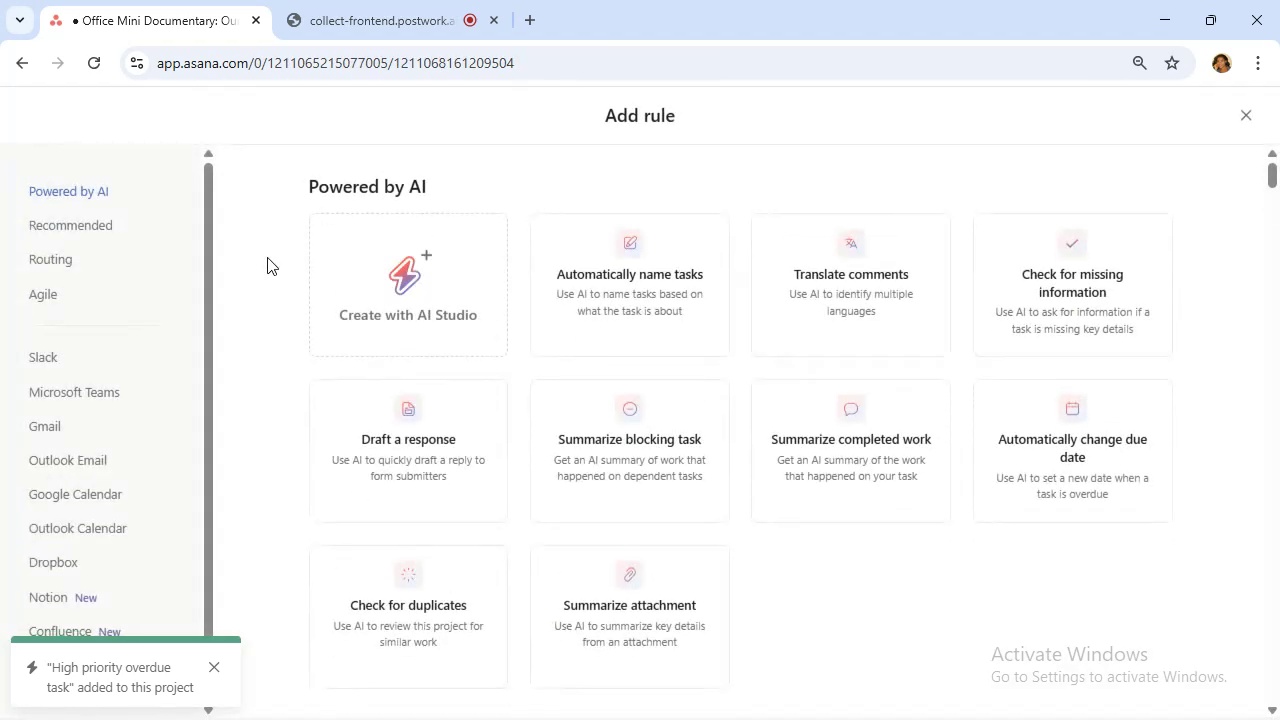 
scroll: coordinate [455, 281], scroll_direction: down, amount: 5.0
 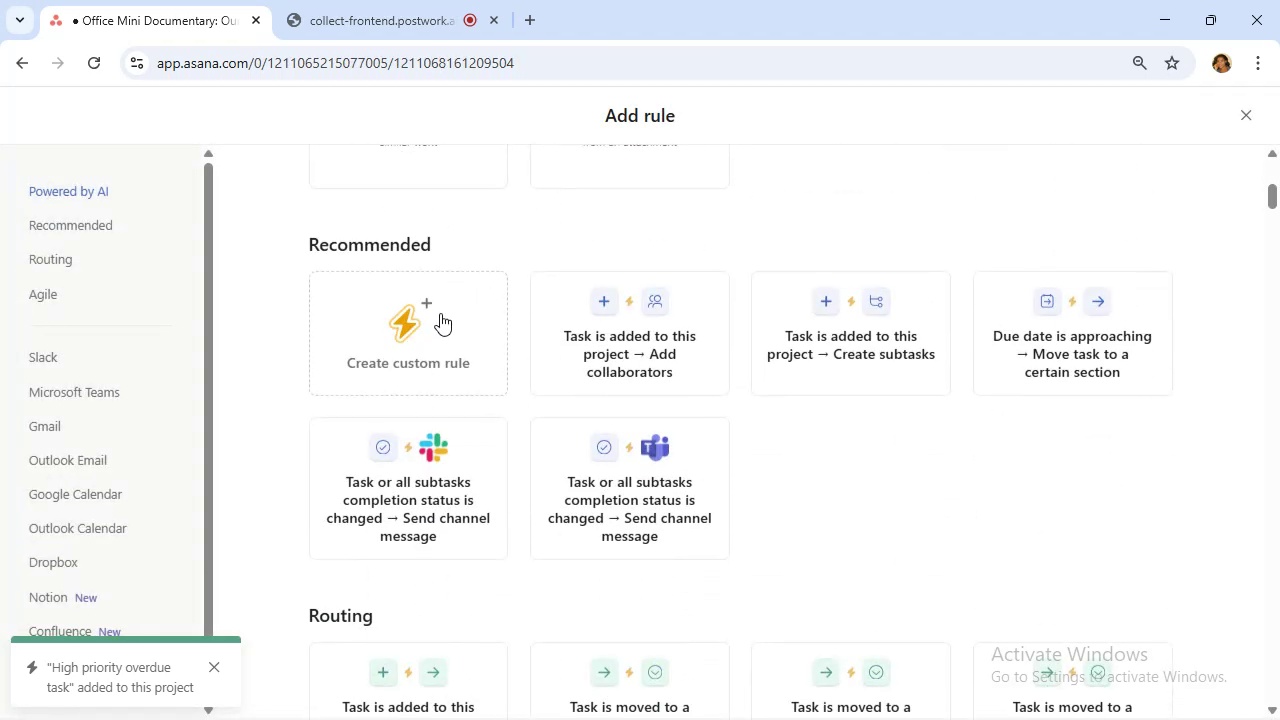 
left_click([438, 319])
 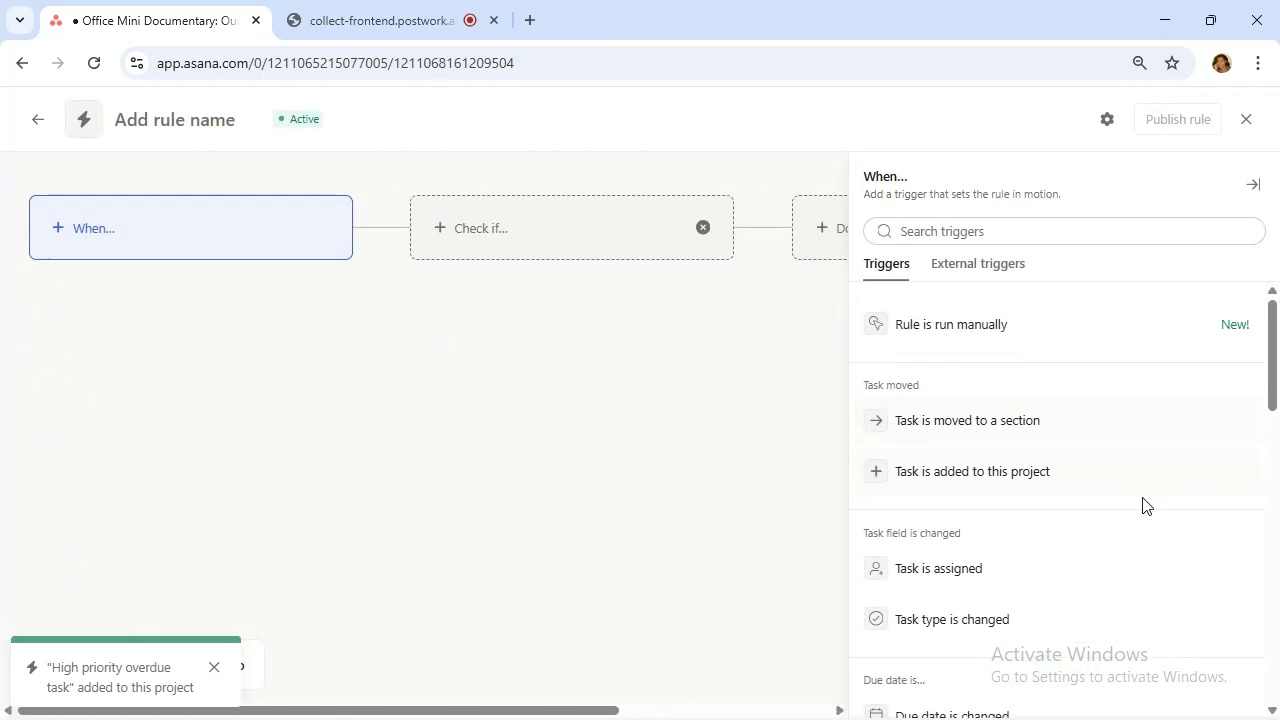 
scroll: coordinate [1042, 441], scroll_direction: down, amount: 11.0
 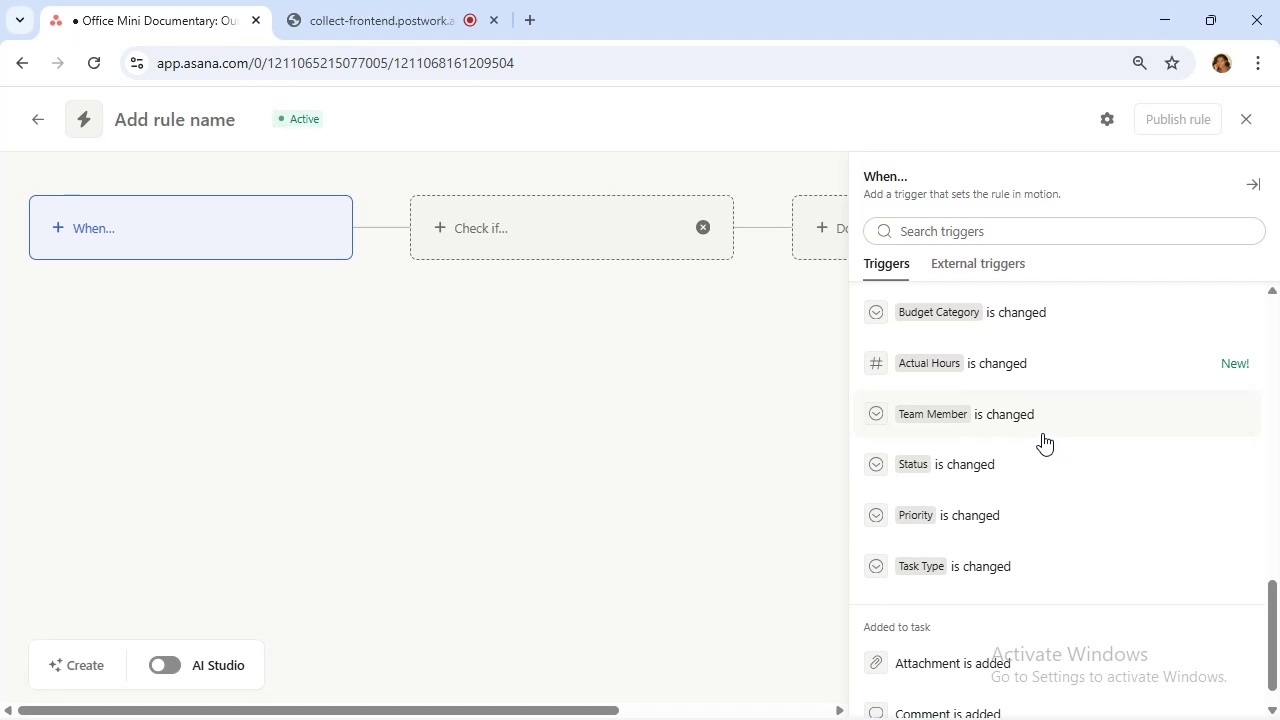 
scroll: coordinate [1042, 433], scroll_direction: up, amount: 1.0
 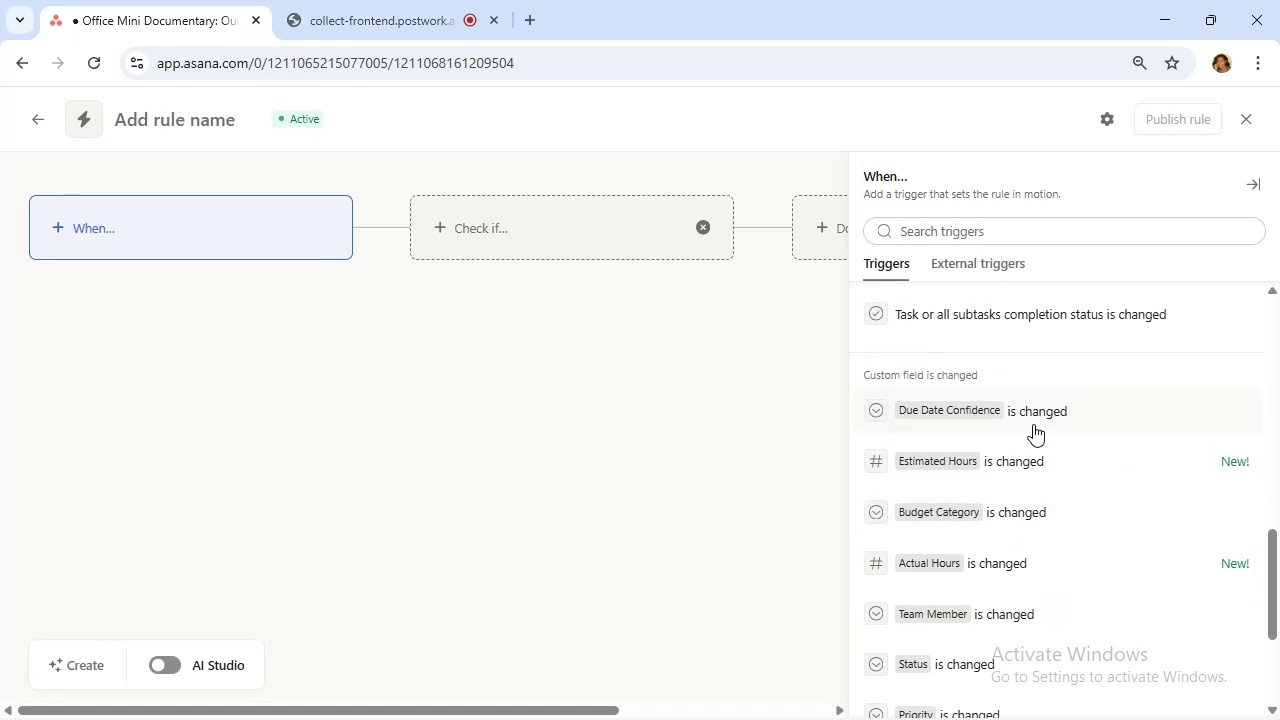 
left_click([1033, 424])
 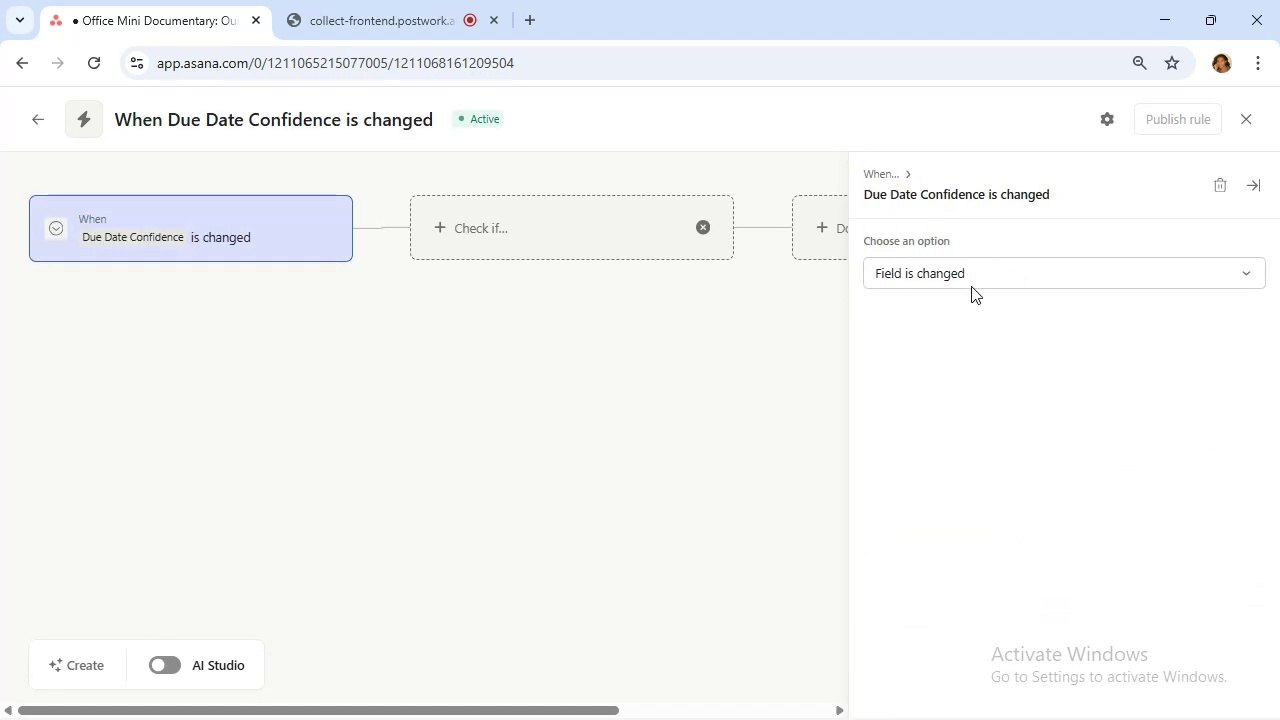 
left_click([977, 268])
 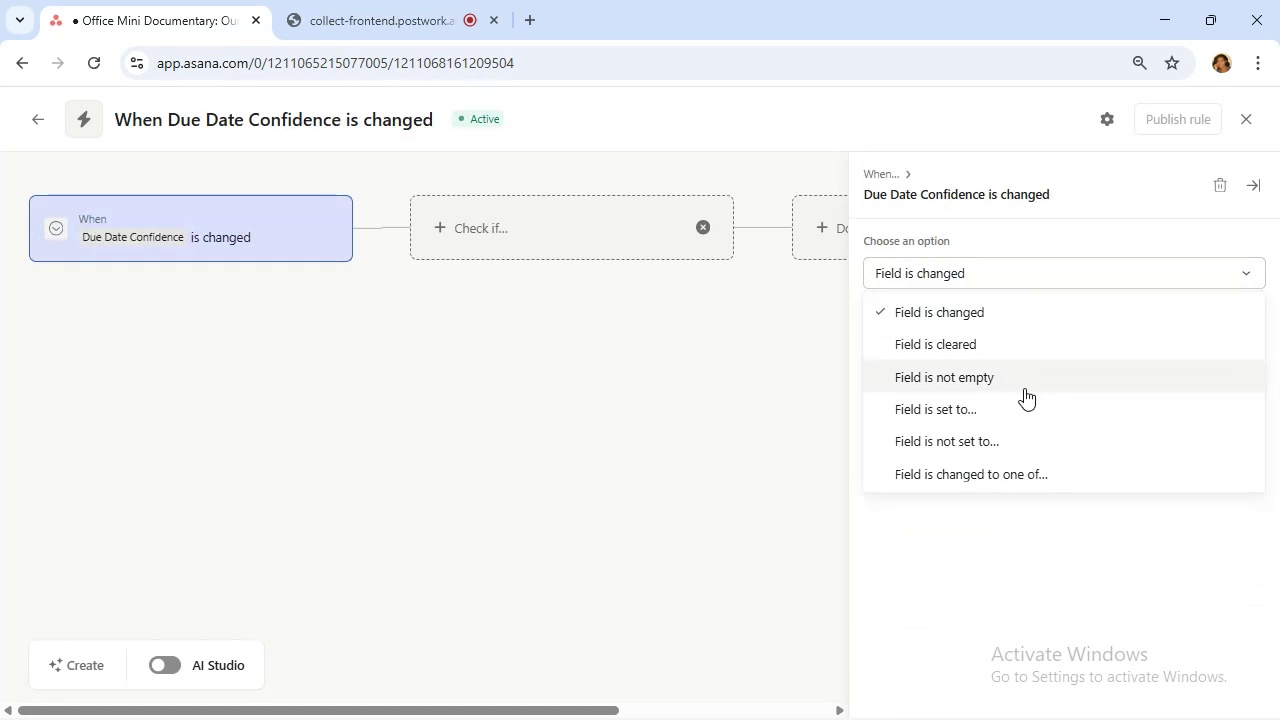 
left_click([1027, 405])
 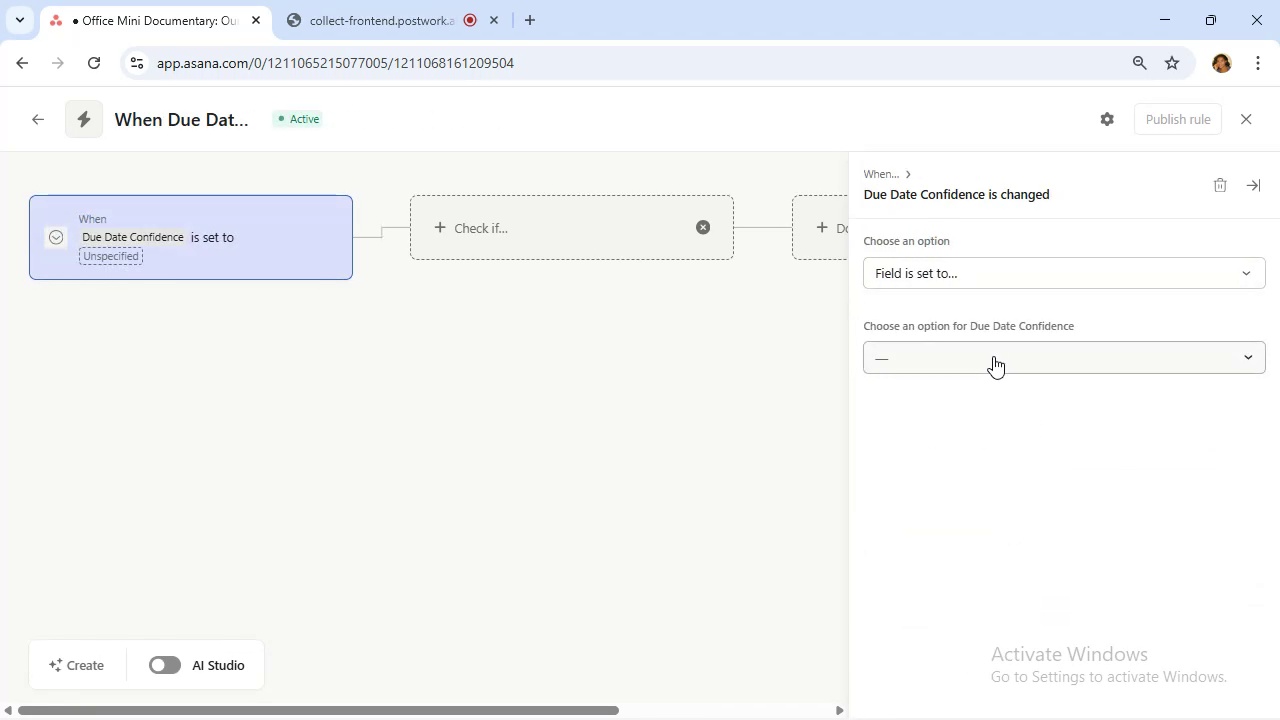 
left_click([993, 356])
 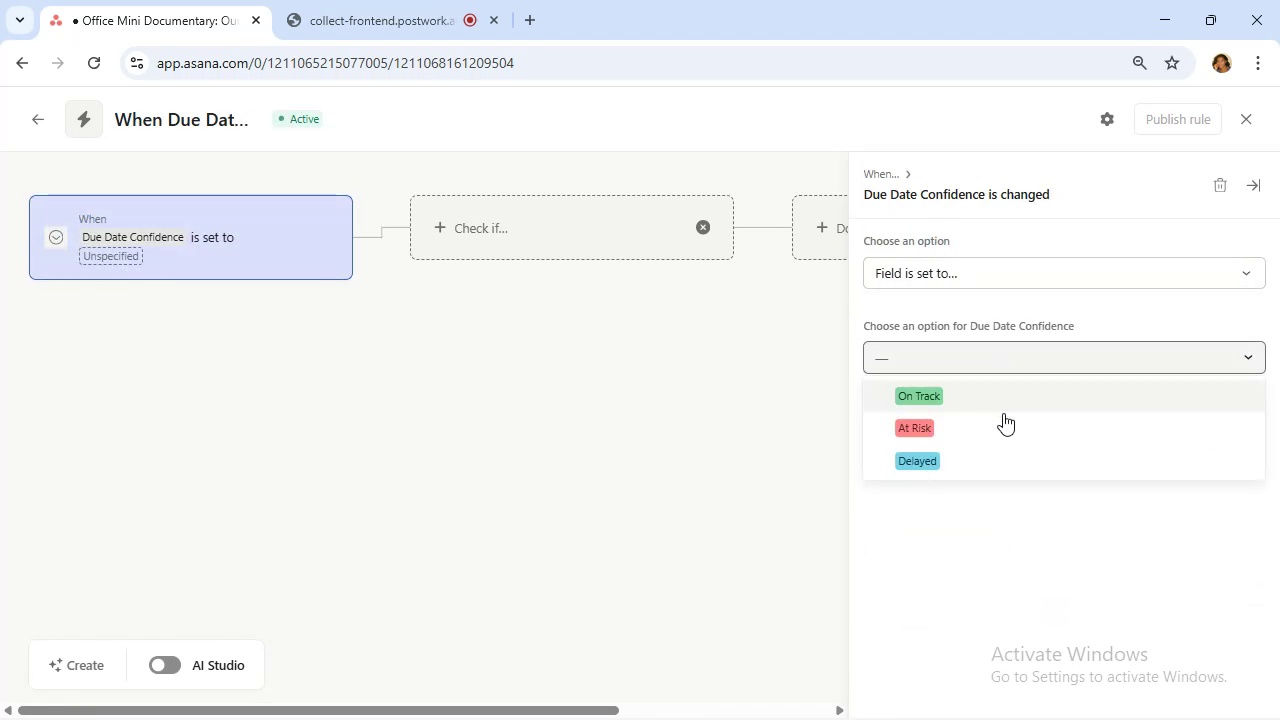 
left_click([1003, 417])
 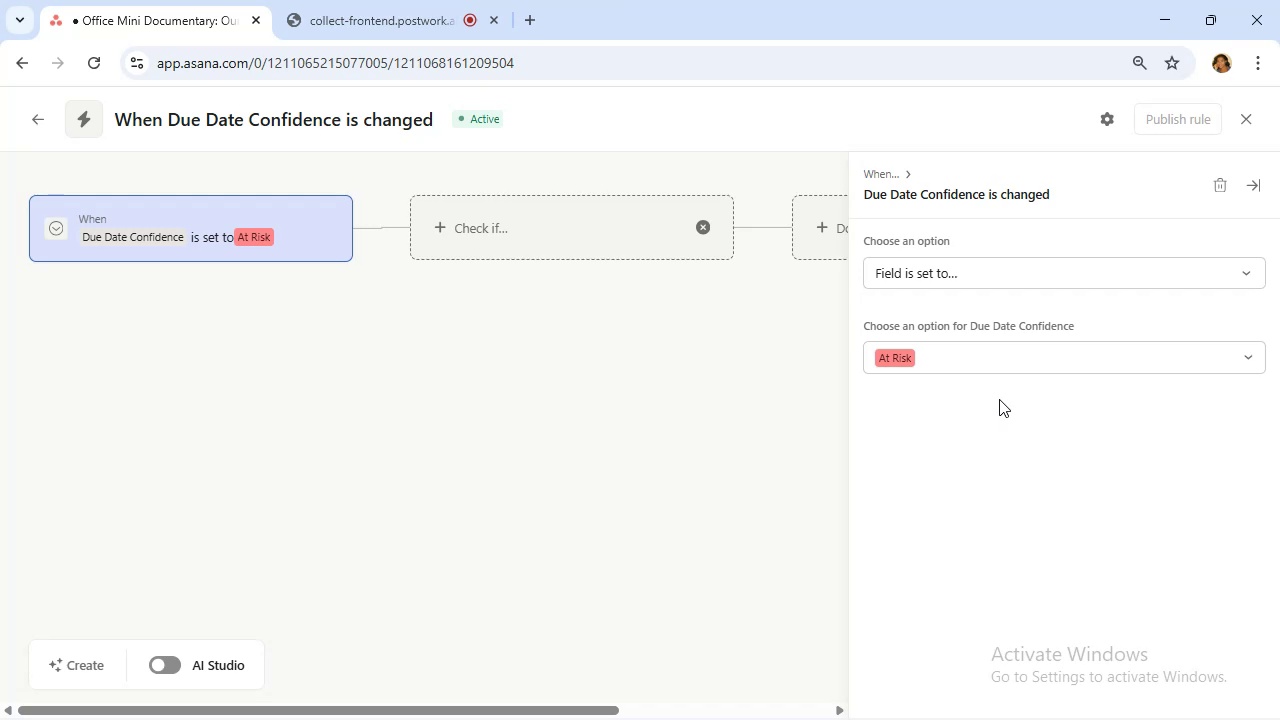 
wait(5.37)
 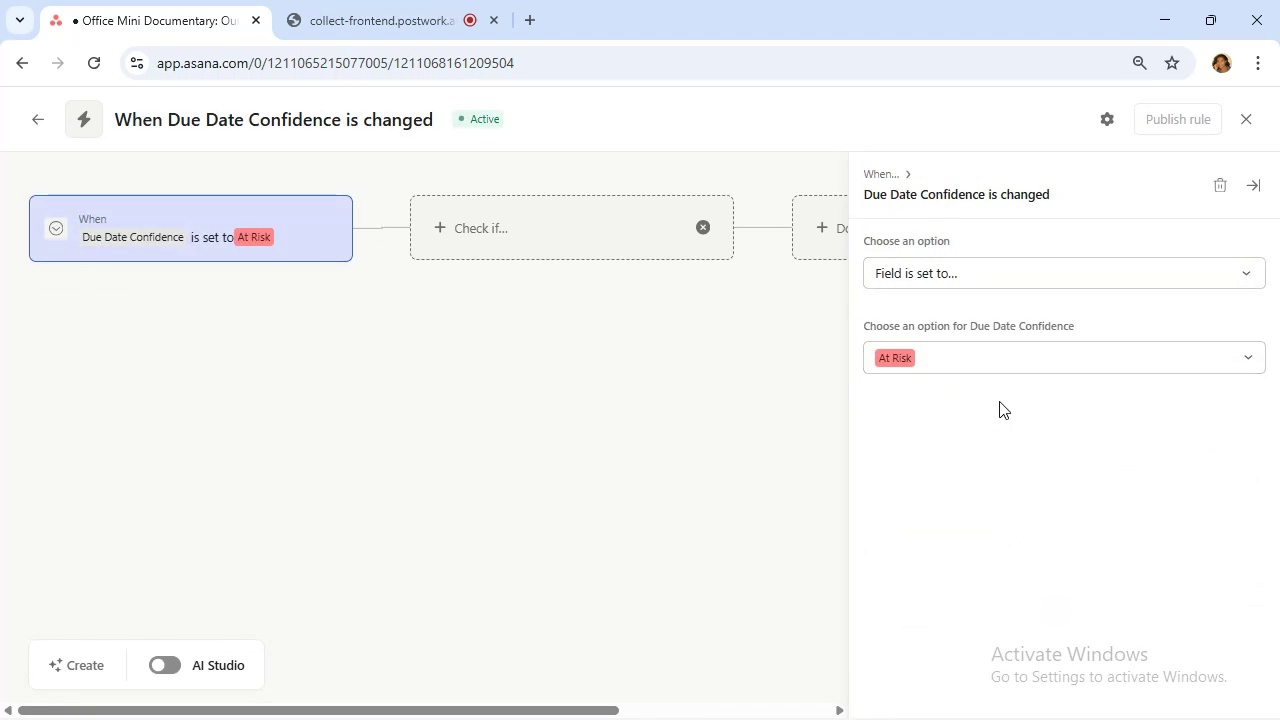 
left_click([821, 220])
 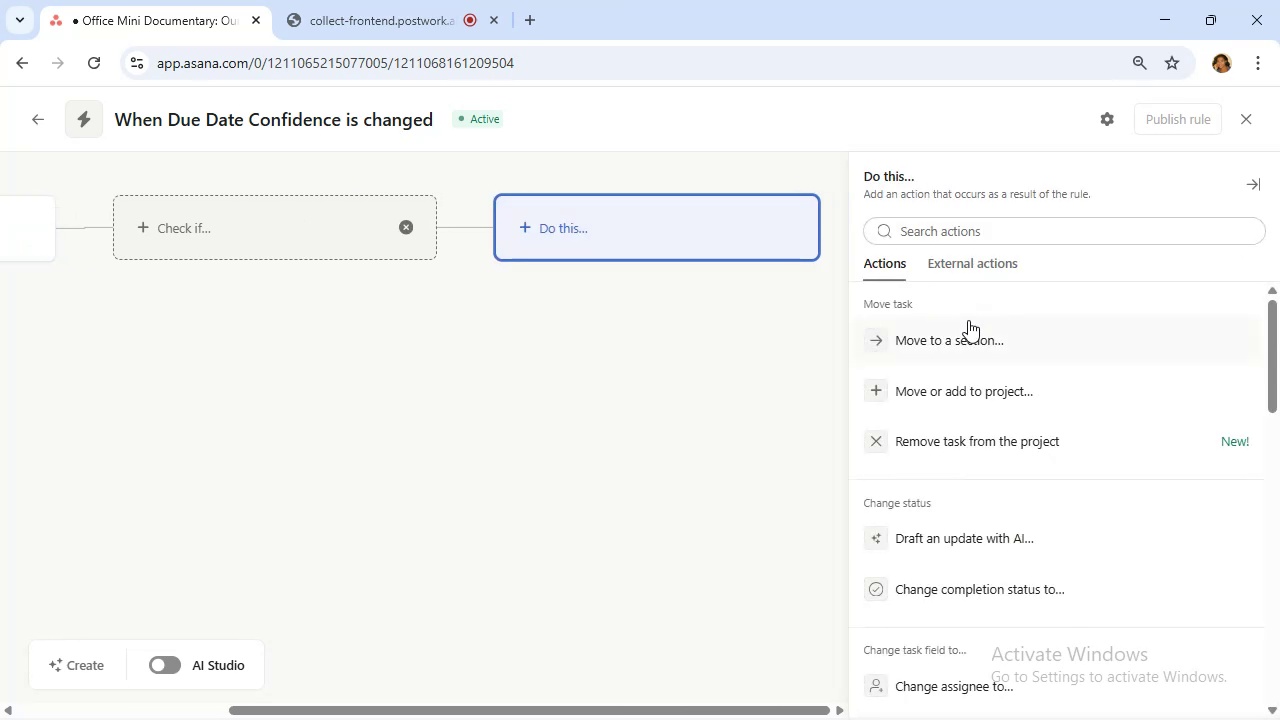 
left_click([976, 342])
 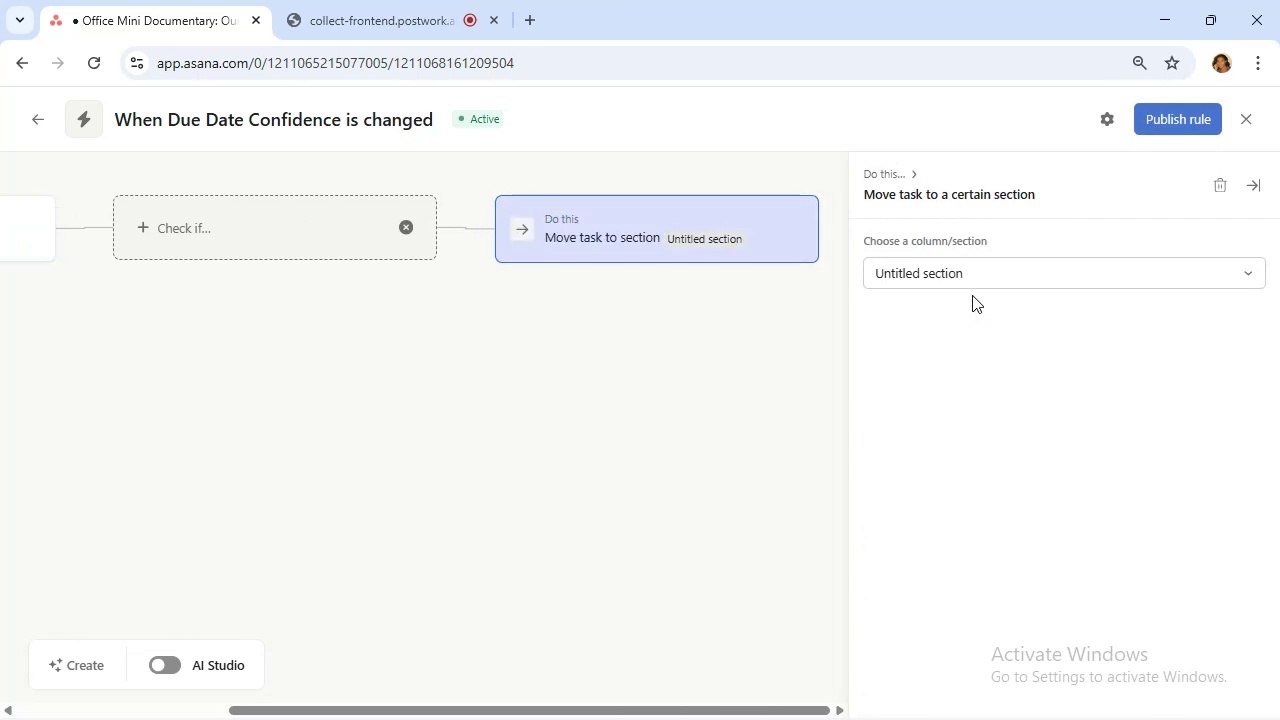 
left_click([972, 286])
 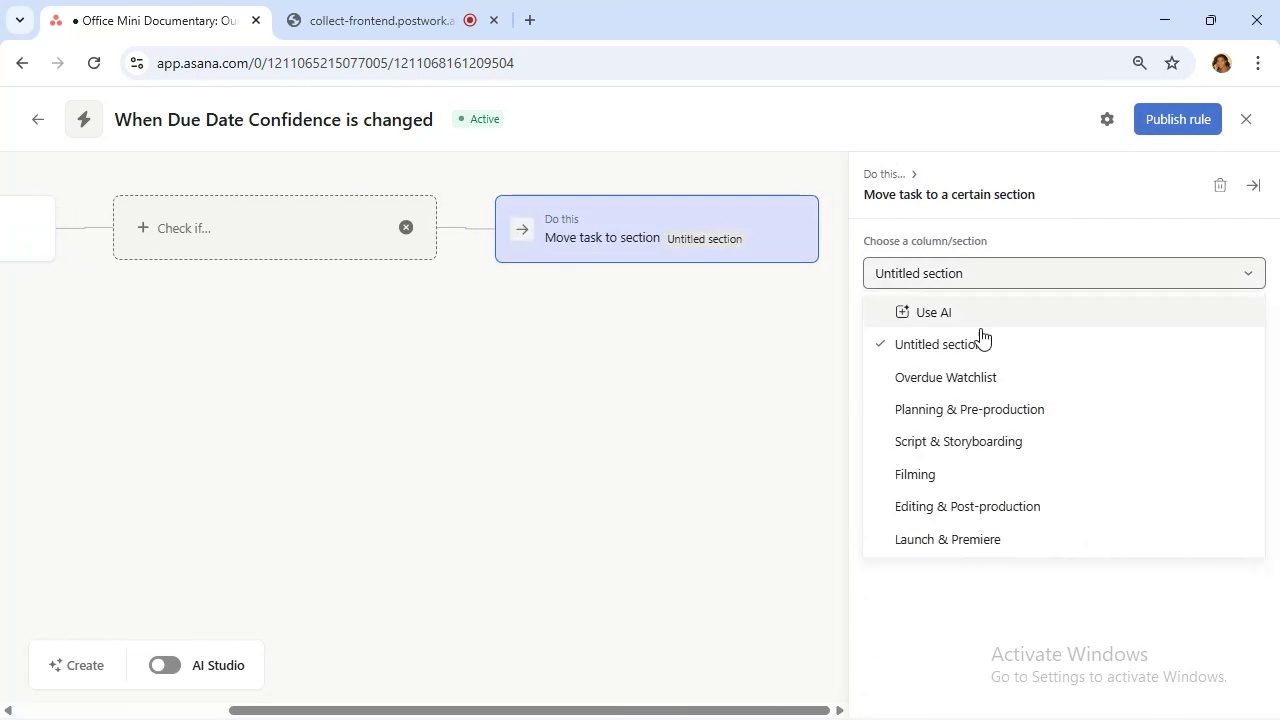 
left_click([985, 371])
 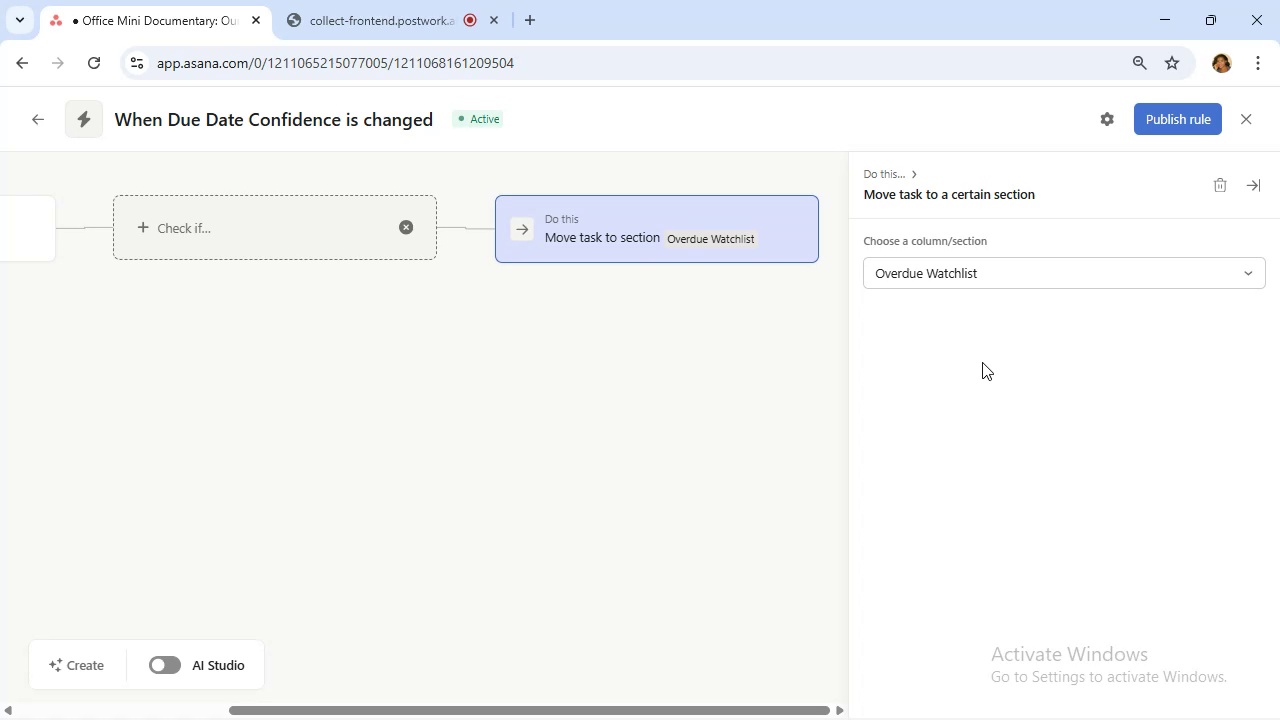 
wait(28.51)
 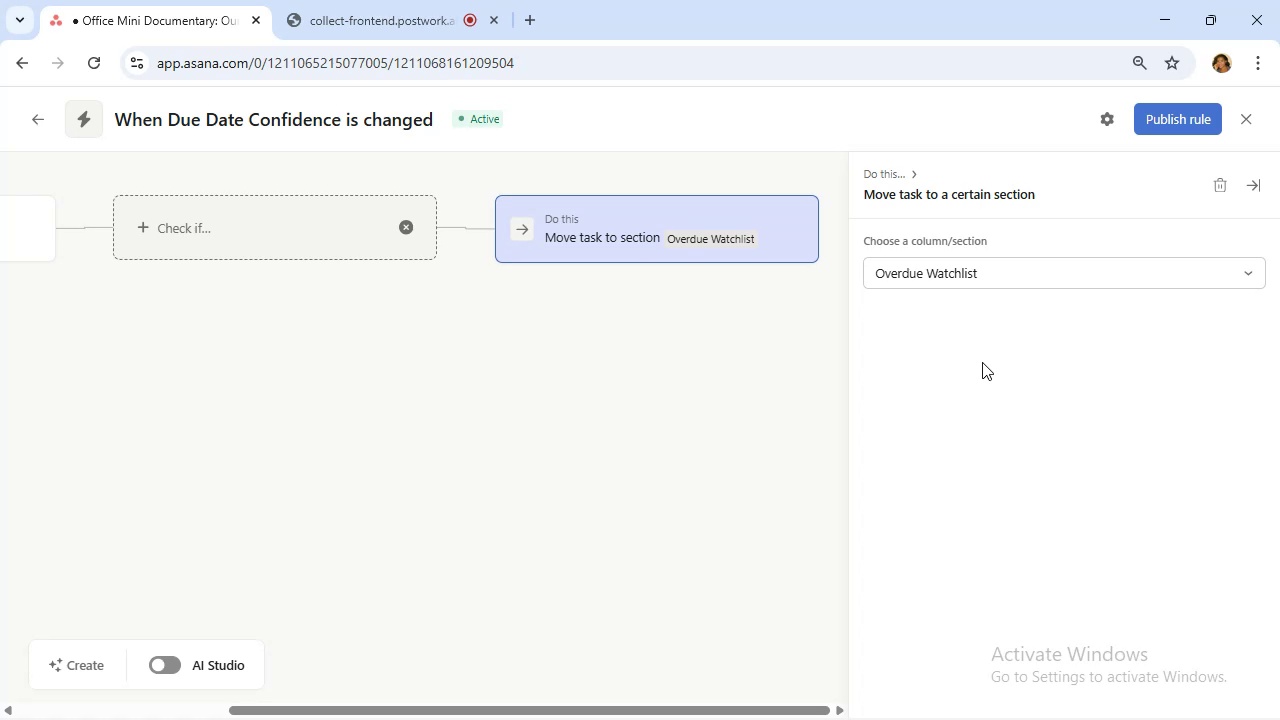 
left_click([426, 120])
 